 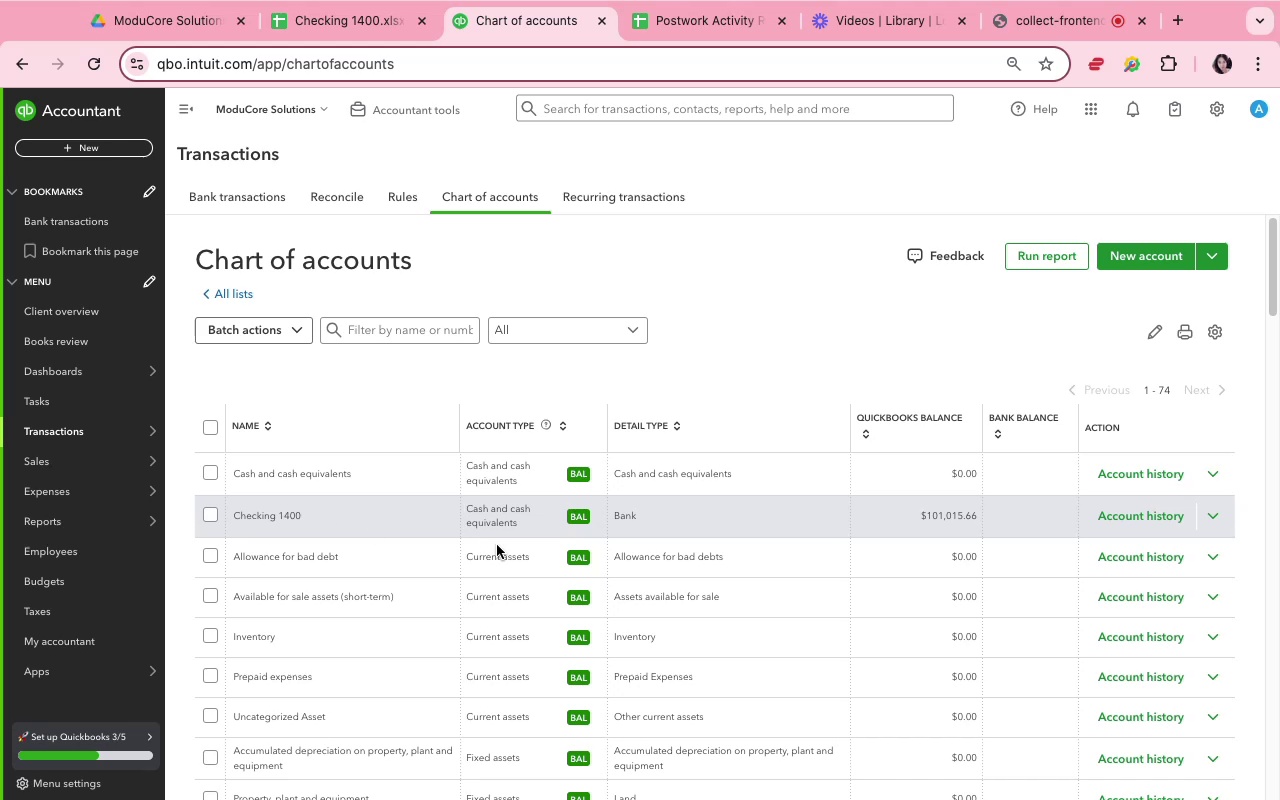 
left_click([1210, 510])
 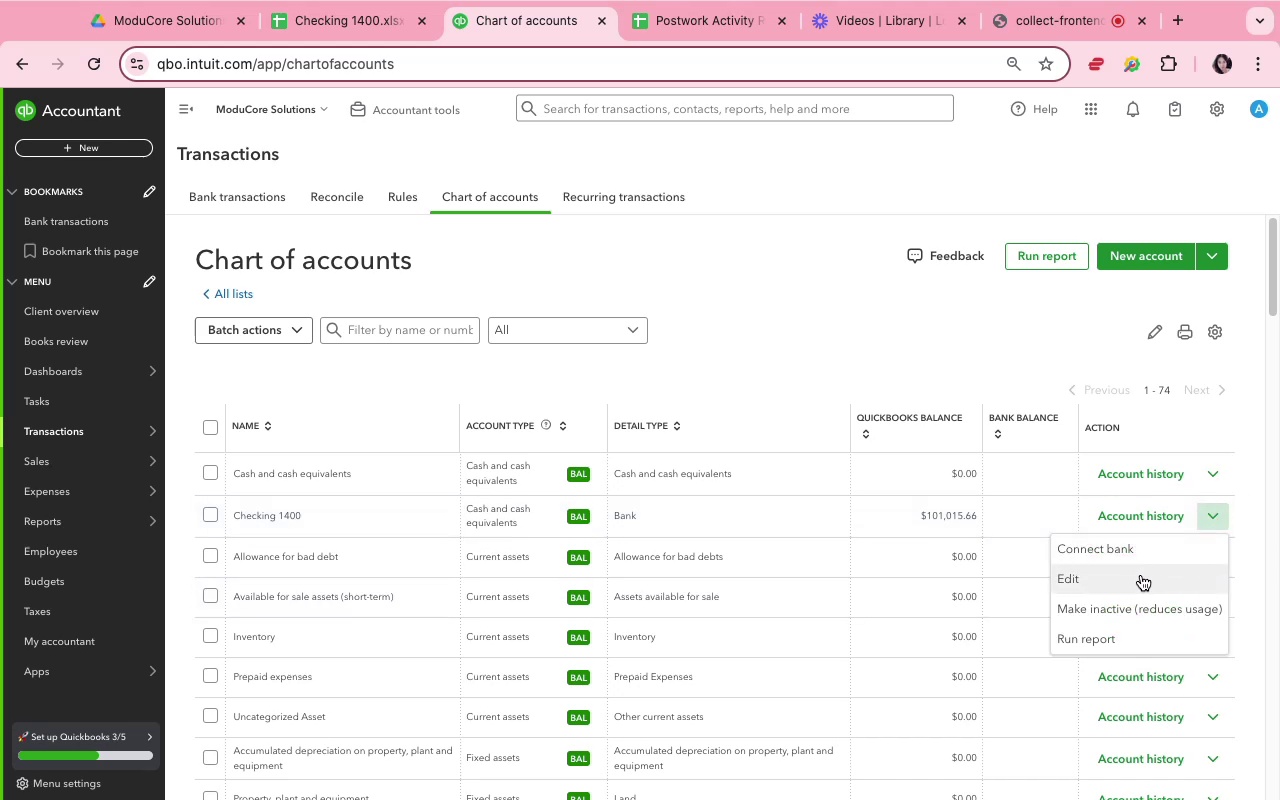 
left_click([1141, 575])
 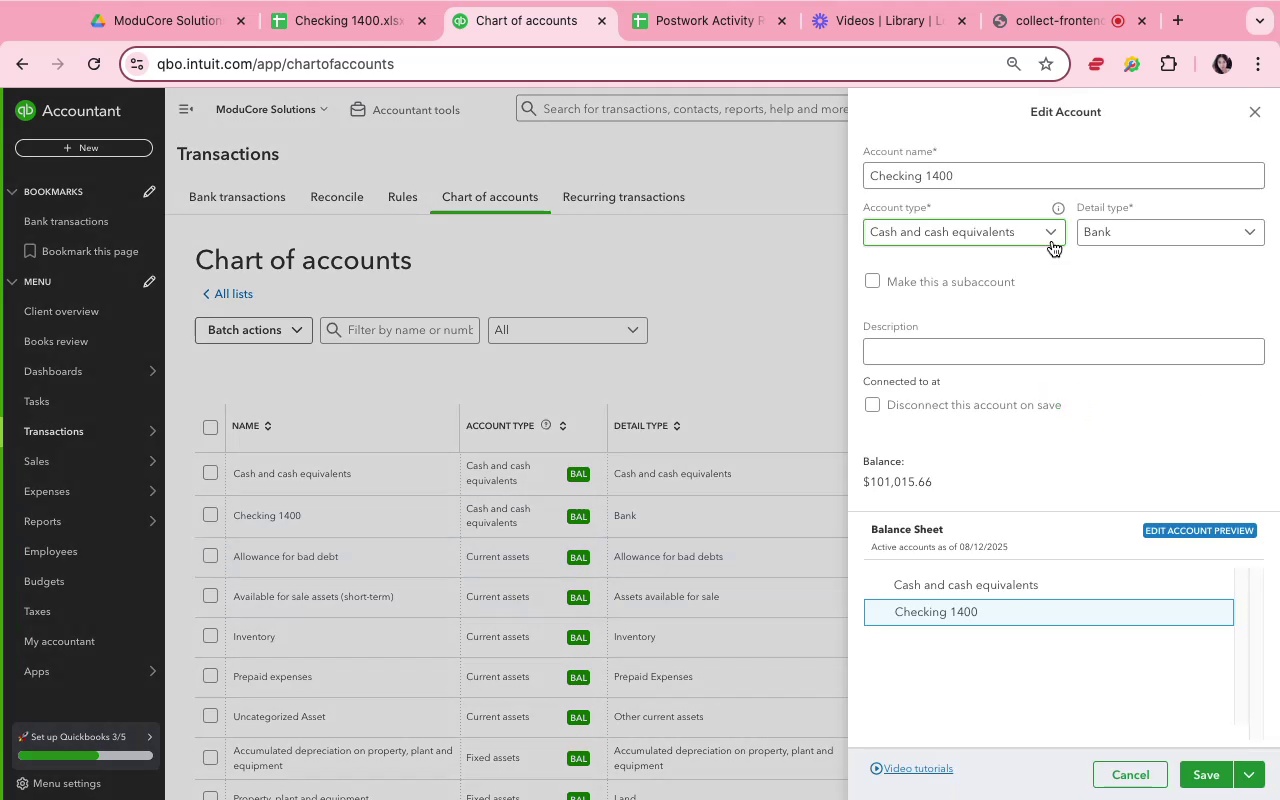 
wait(5.15)
 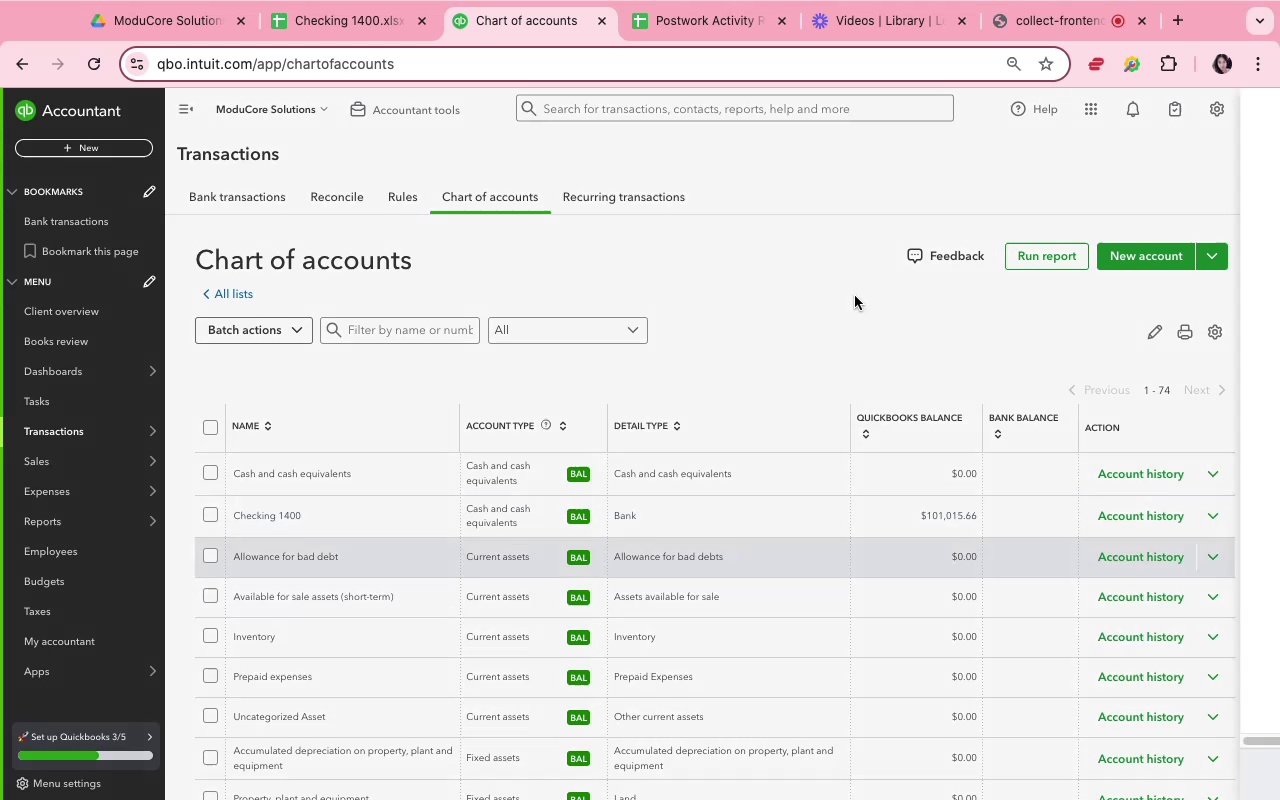 
left_click([1046, 235])
 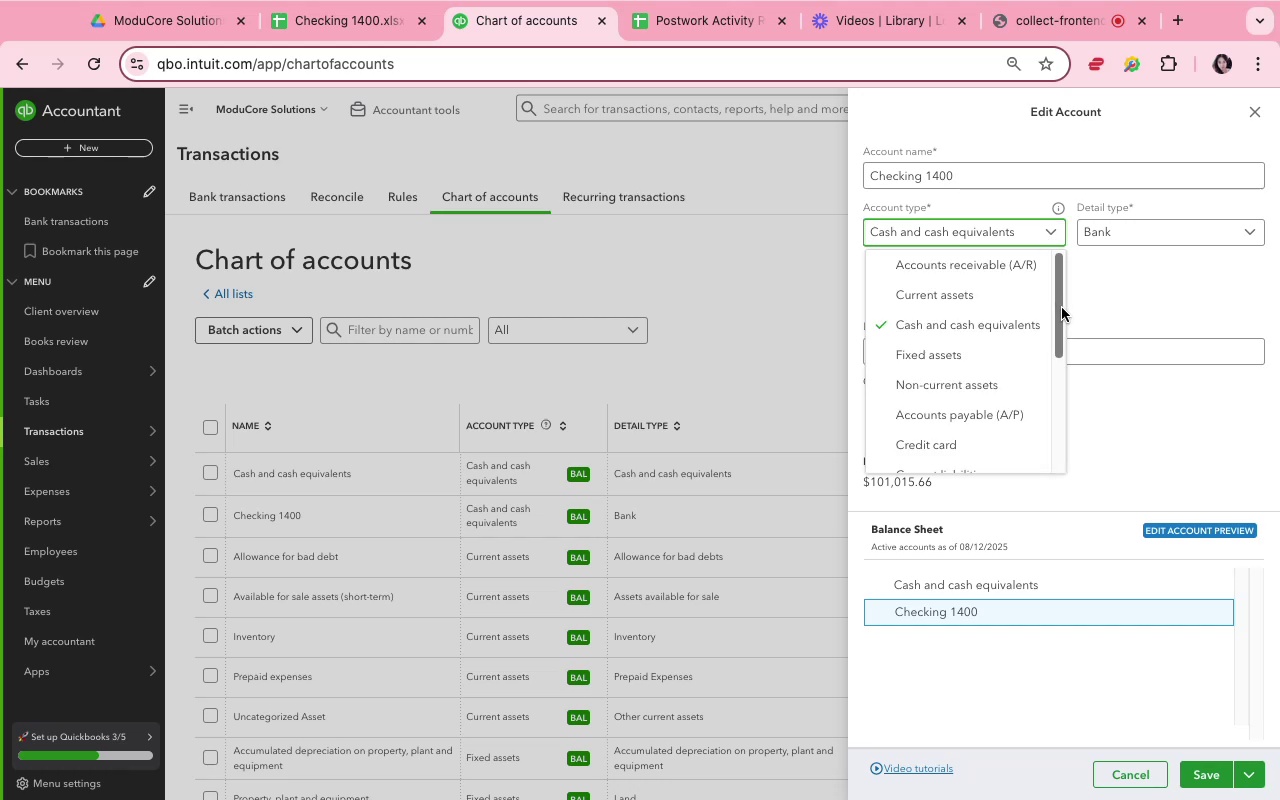 
left_click_drag(start_coordinate=[1060, 318], to_coordinate=[1044, 292])
 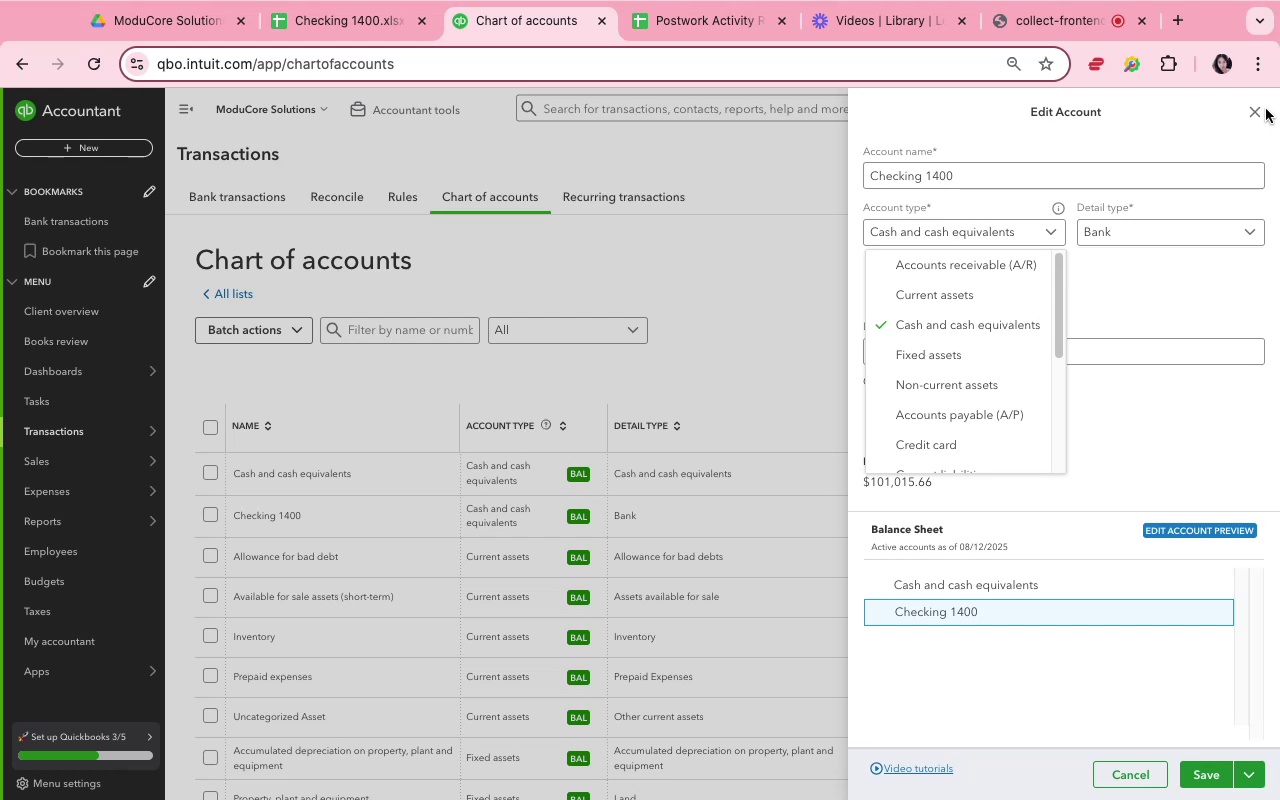 
left_click([1264, 108])
 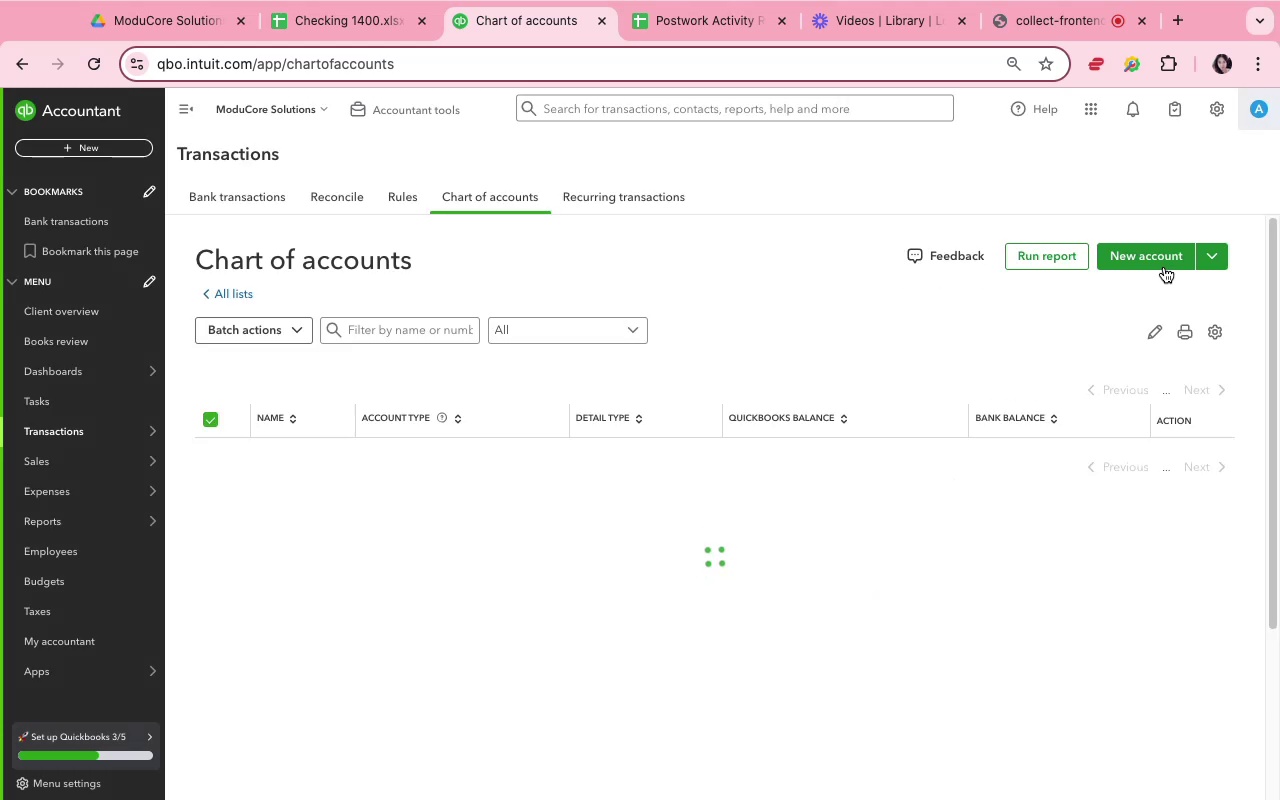 
left_click([1164, 267])
 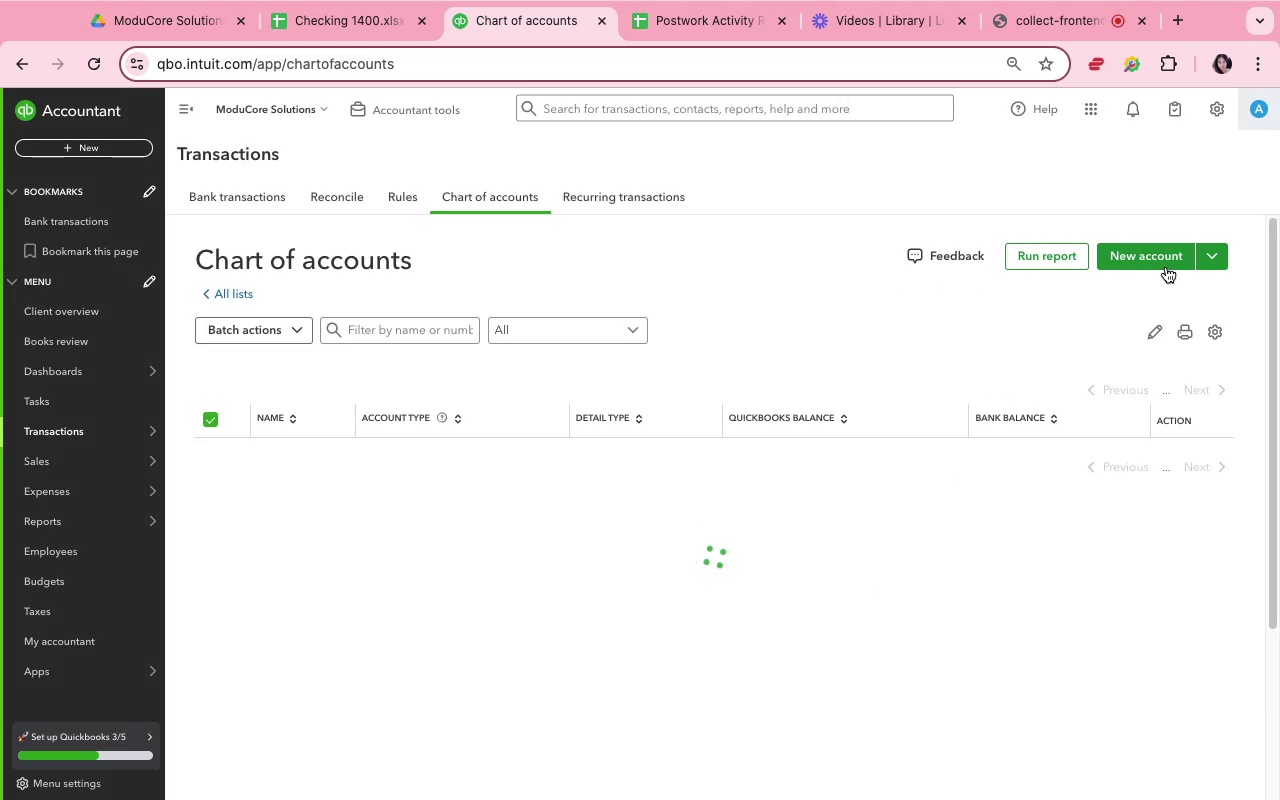 
mouse_move([1075, 787])
 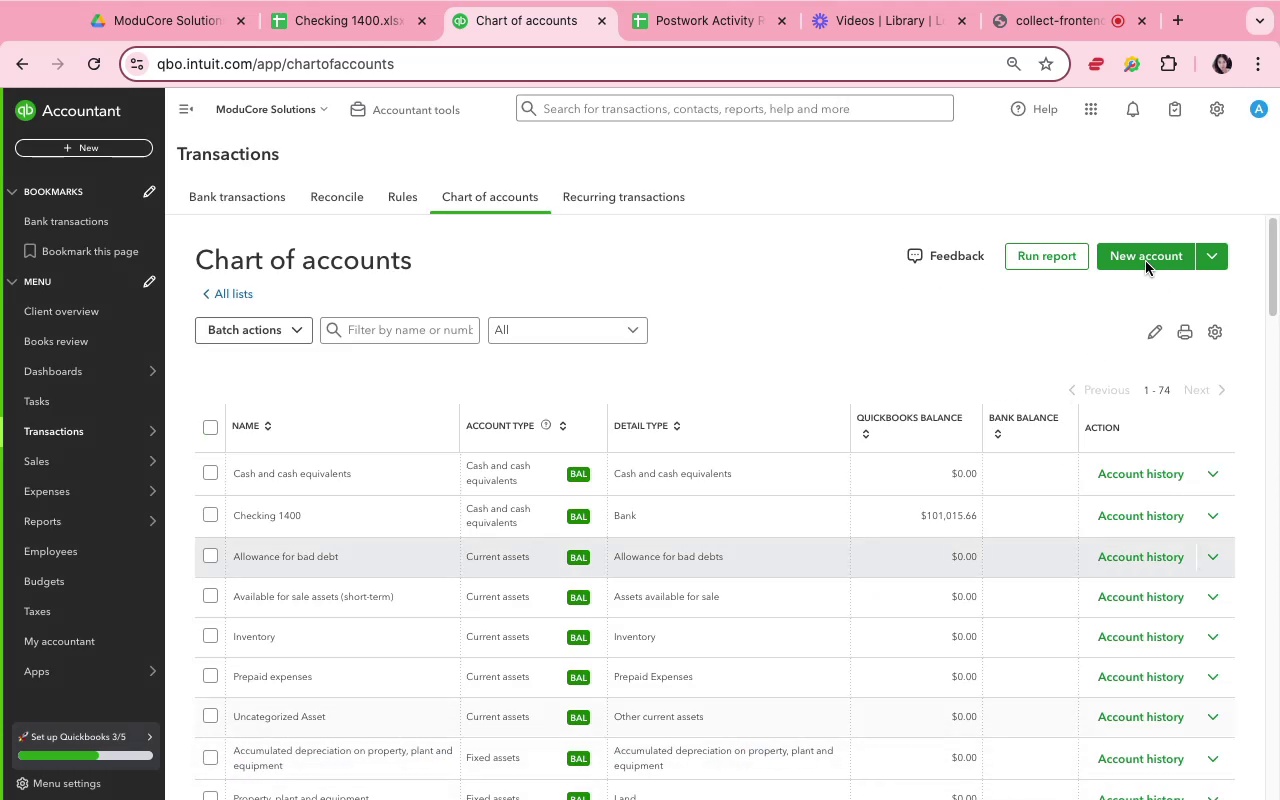 
left_click([1148, 251])
 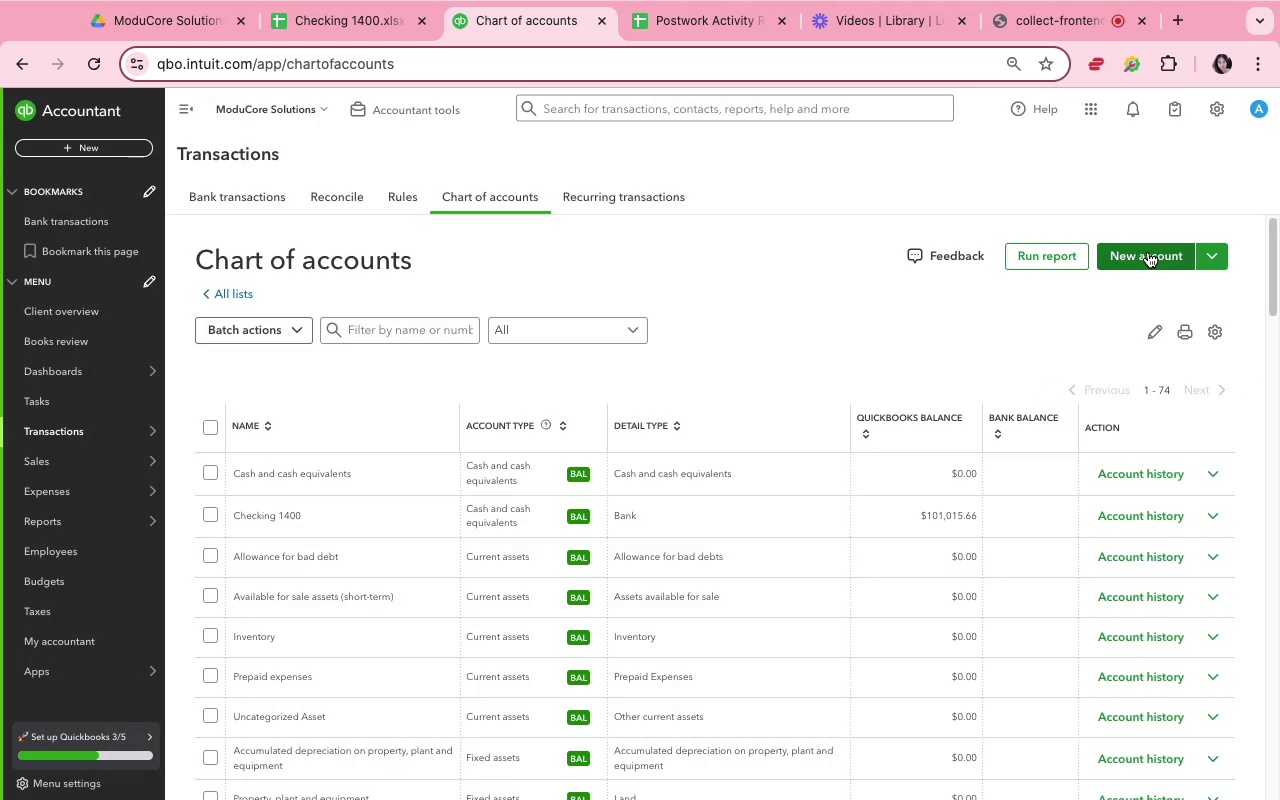 
left_click([1148, 252])
 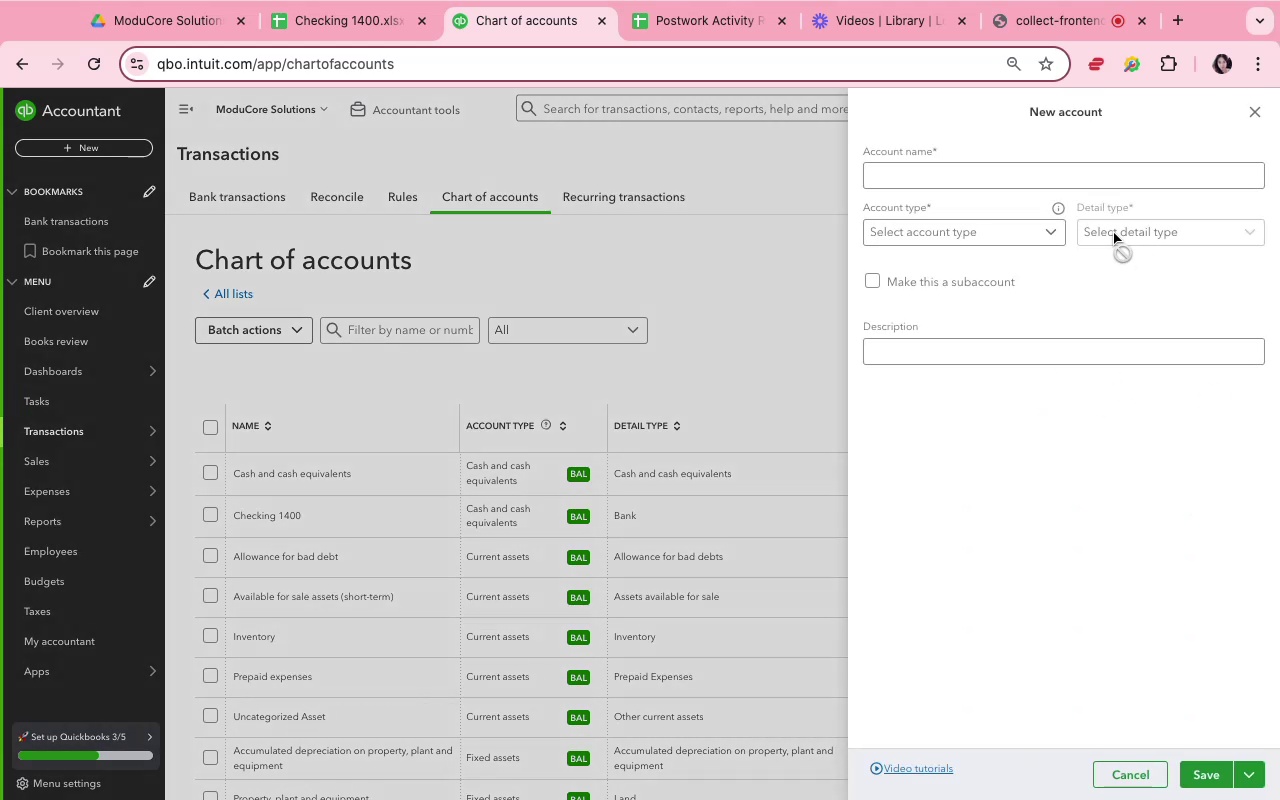 
left_click([1082, 176])
 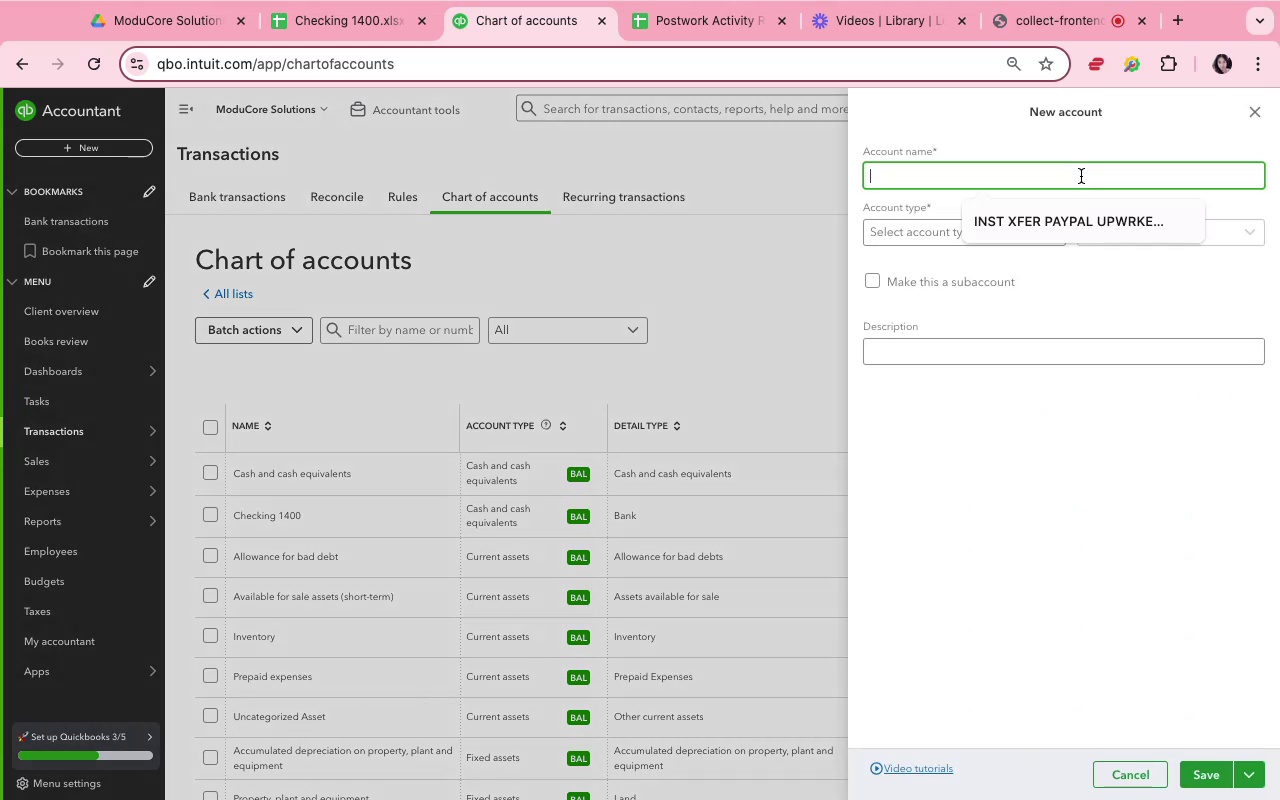 
type(Fuel/ Gasoline)
 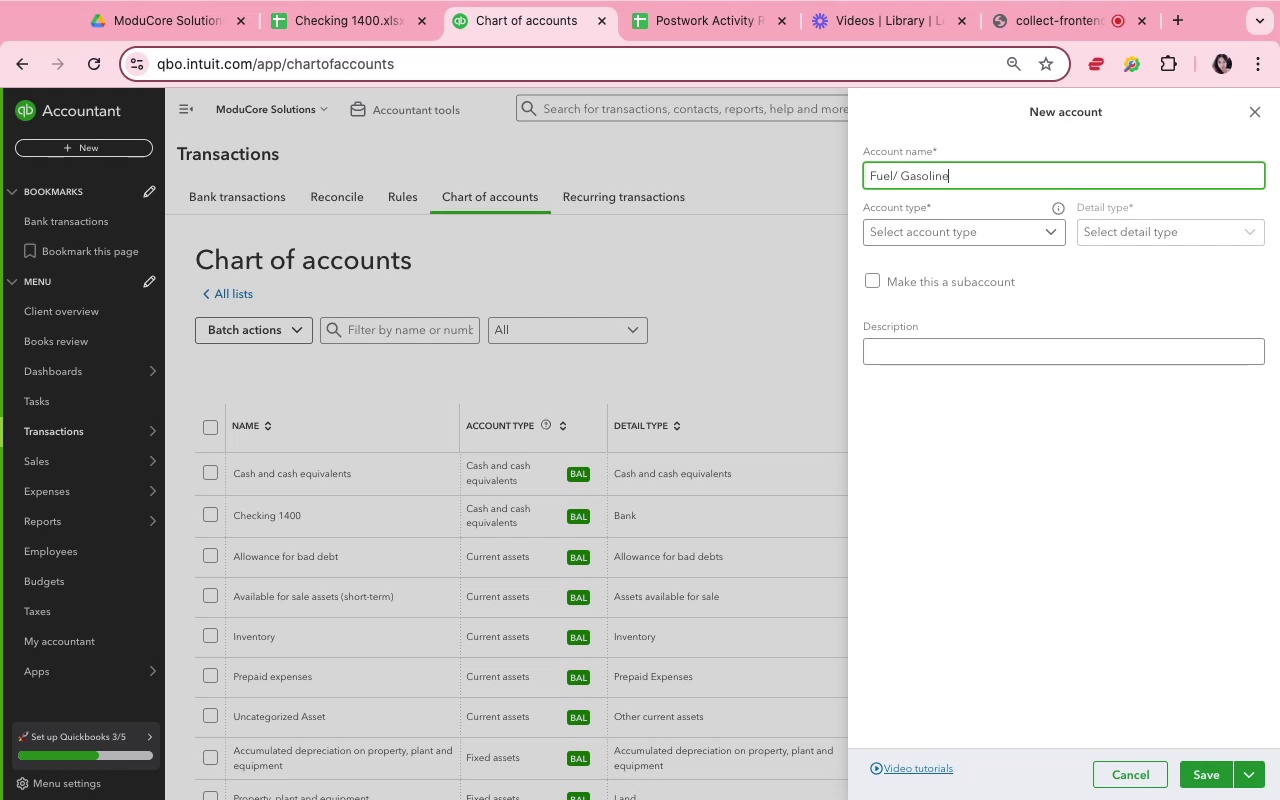 
wait(5.45)
 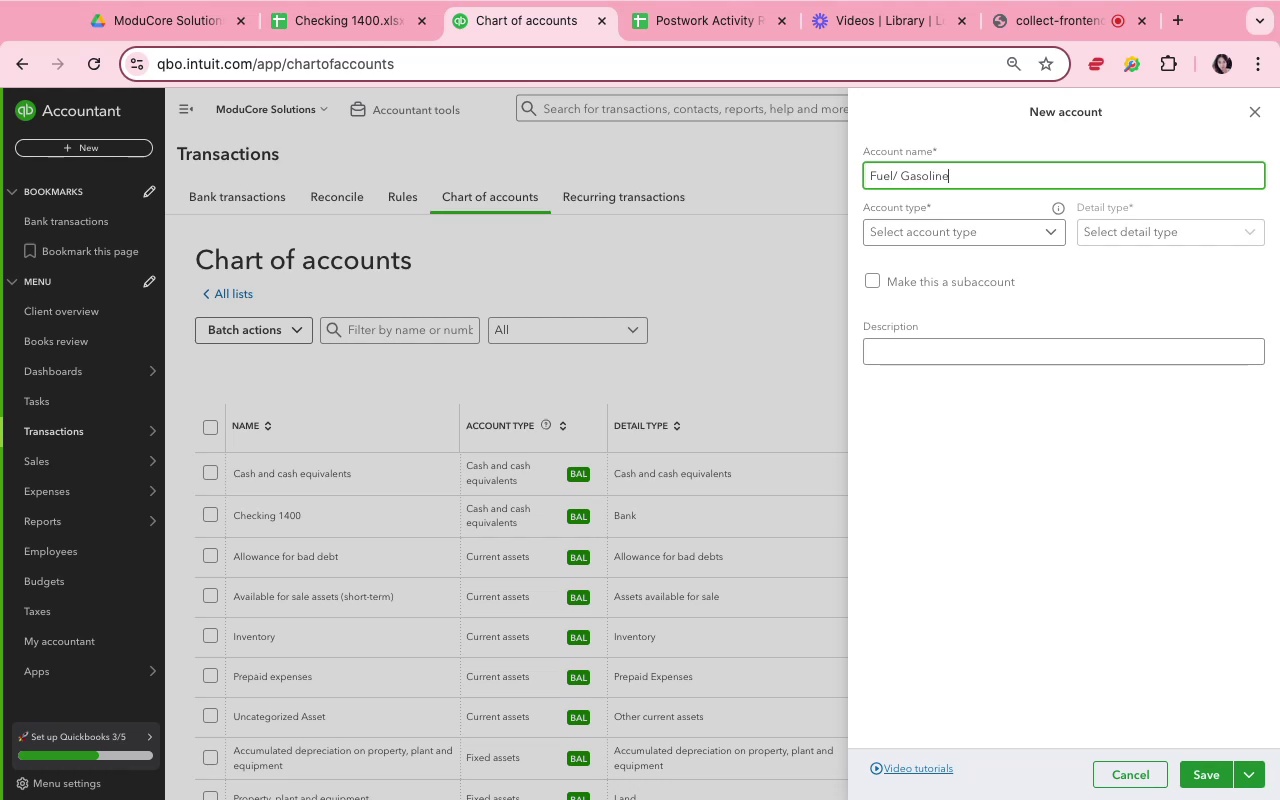 
left_click([982, 237])
 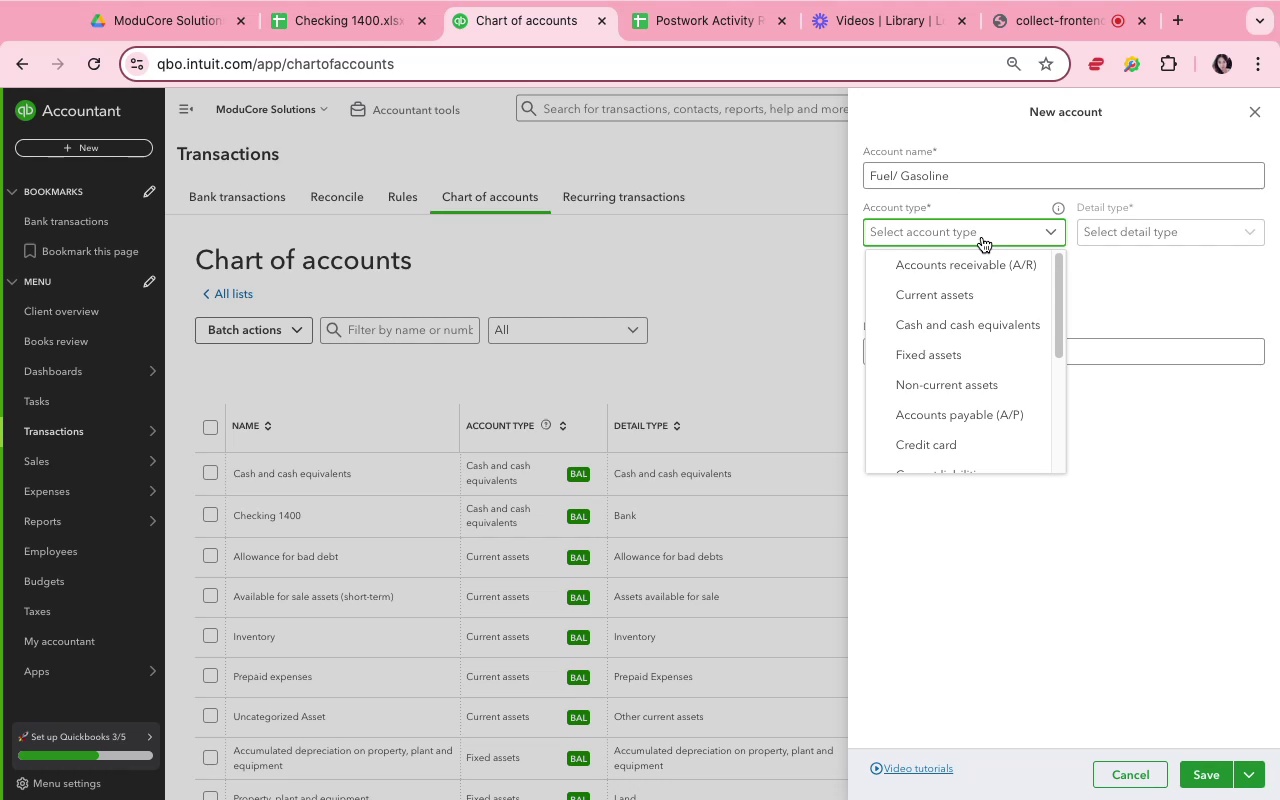 
key(E)
 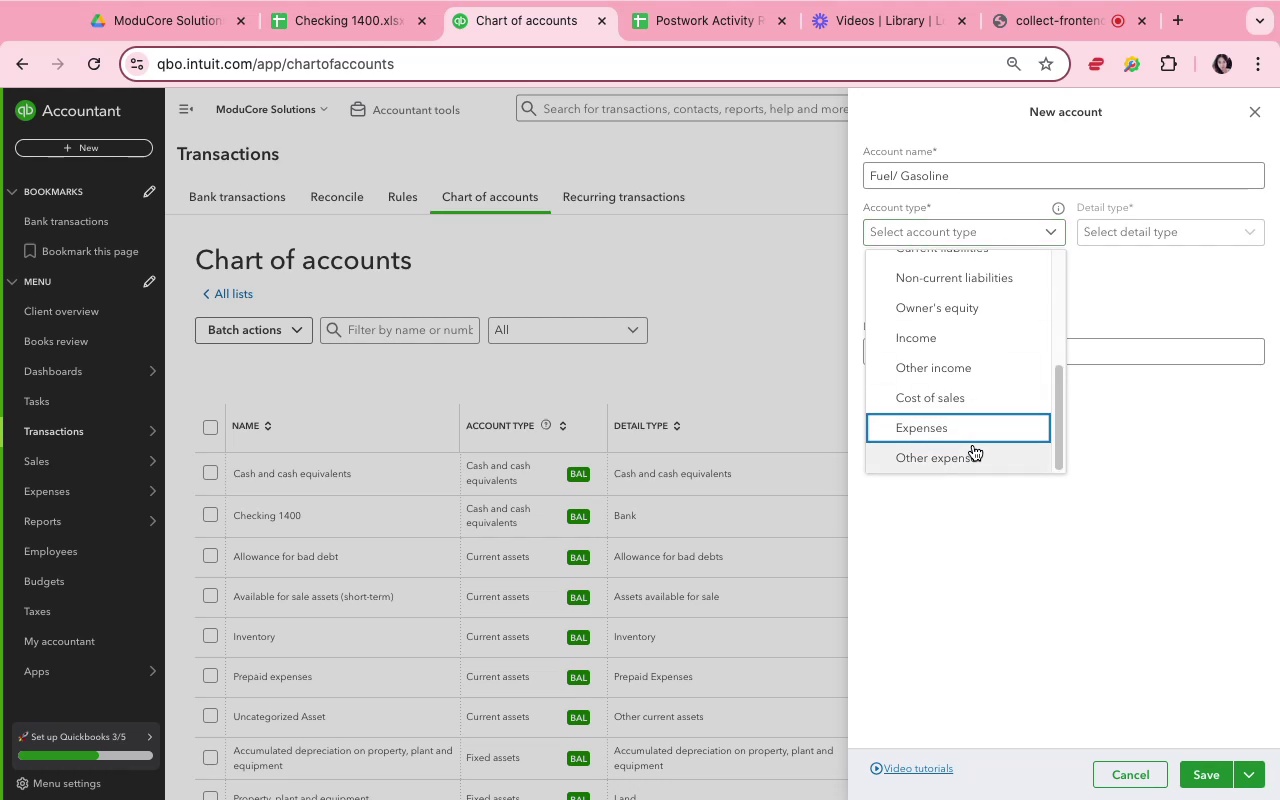 
left_click([970, 427])
 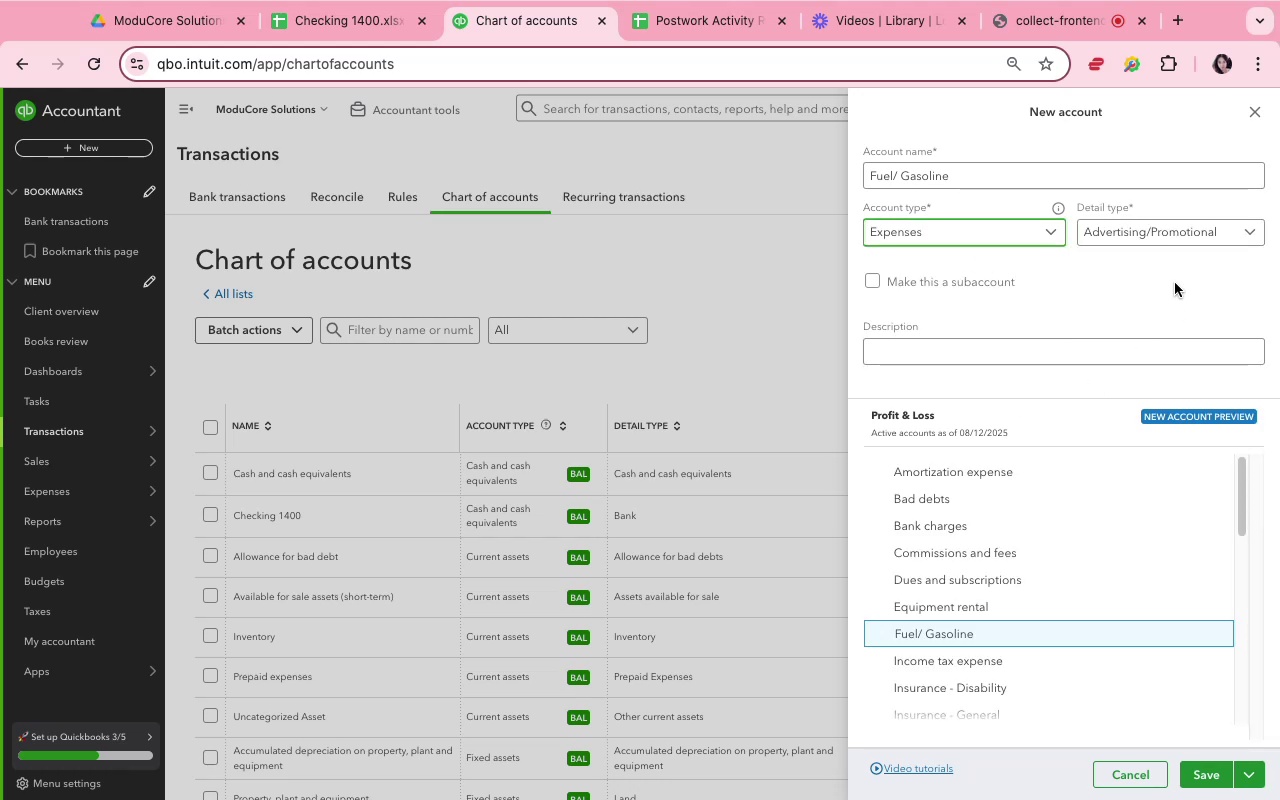 
left_click([1171, 234])
 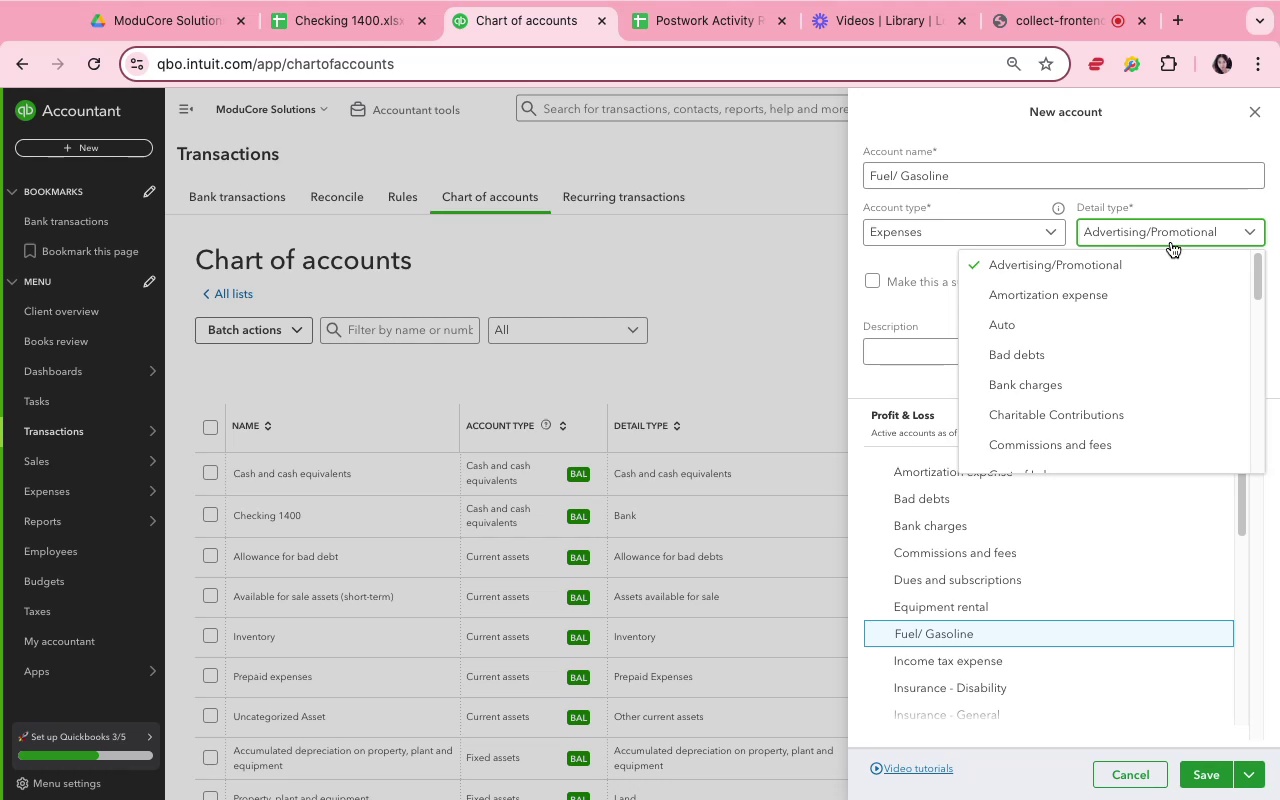 
wait(6.01)
 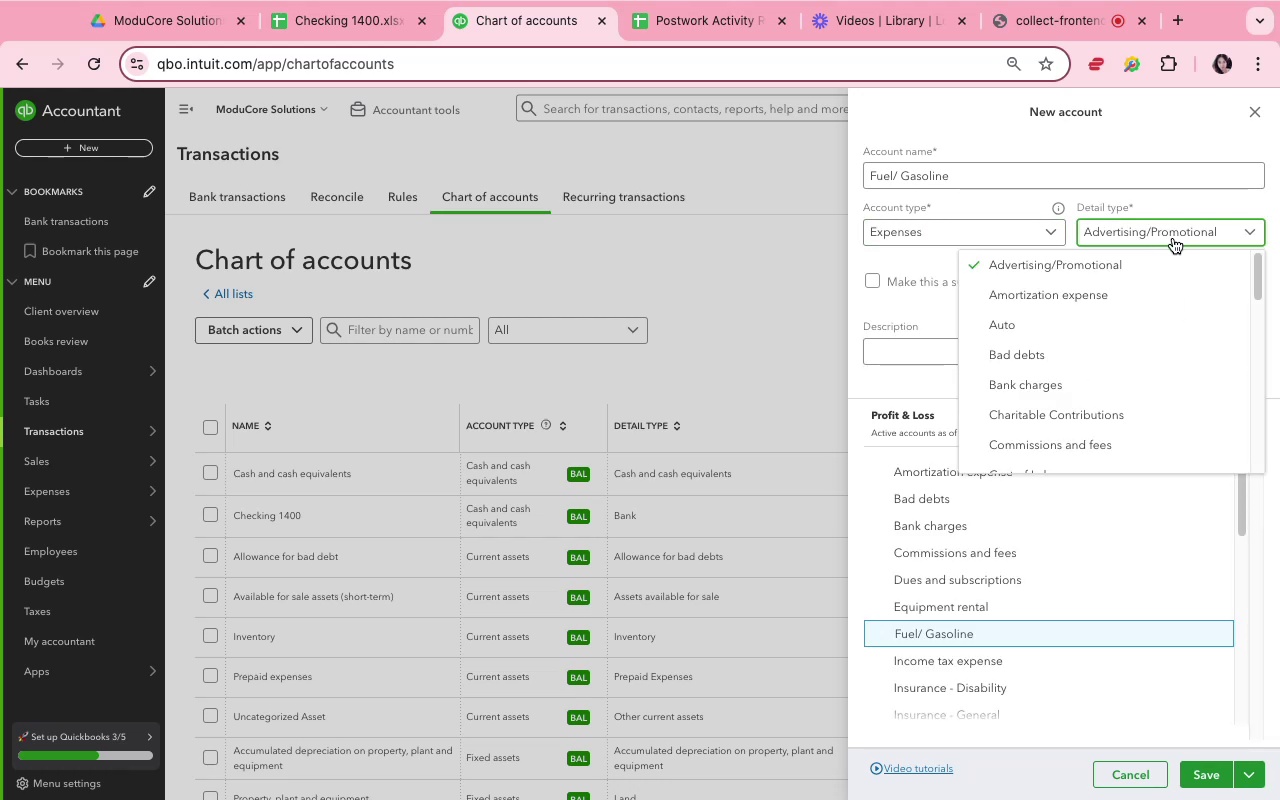 
scroll: coordinate [1136, 359], scroll_direction: down, amount: 5.0
 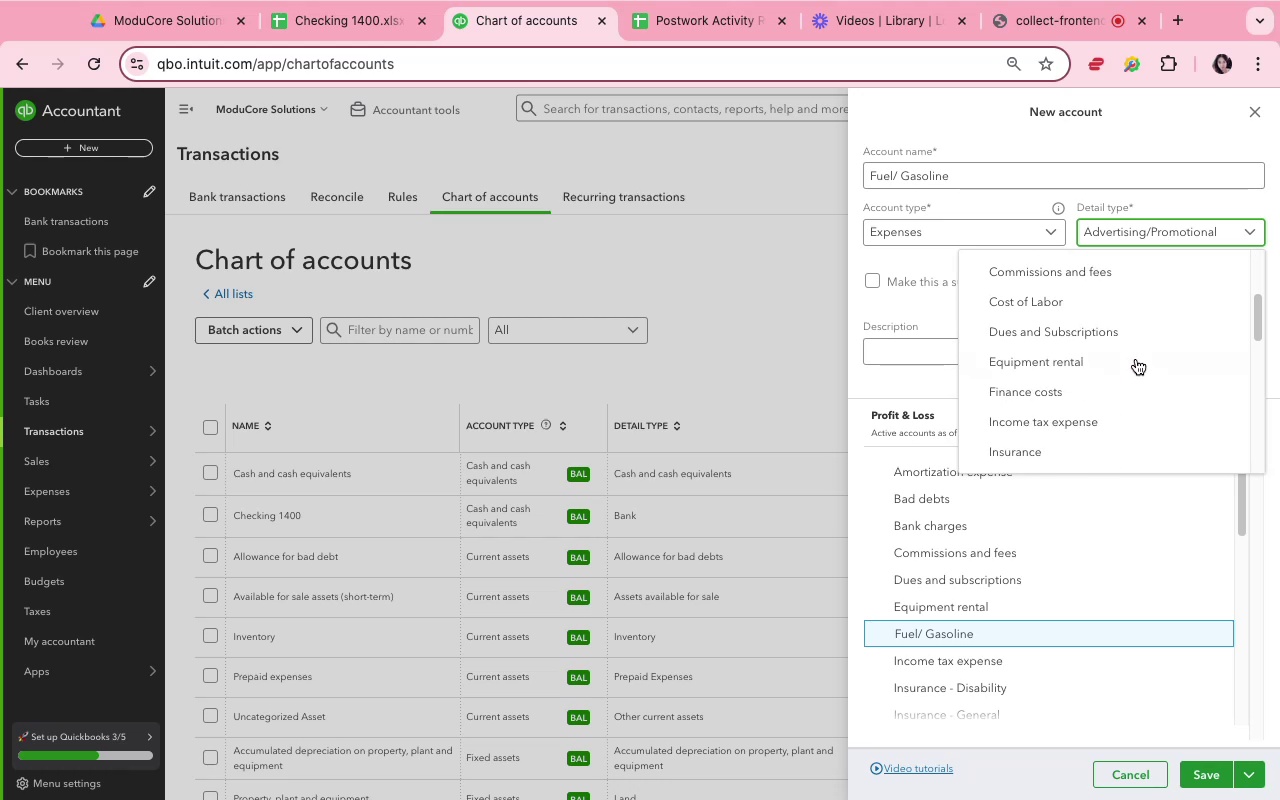 
scroll: coordinate [1135, 358], scroll_direction: up, amount: 5.0
 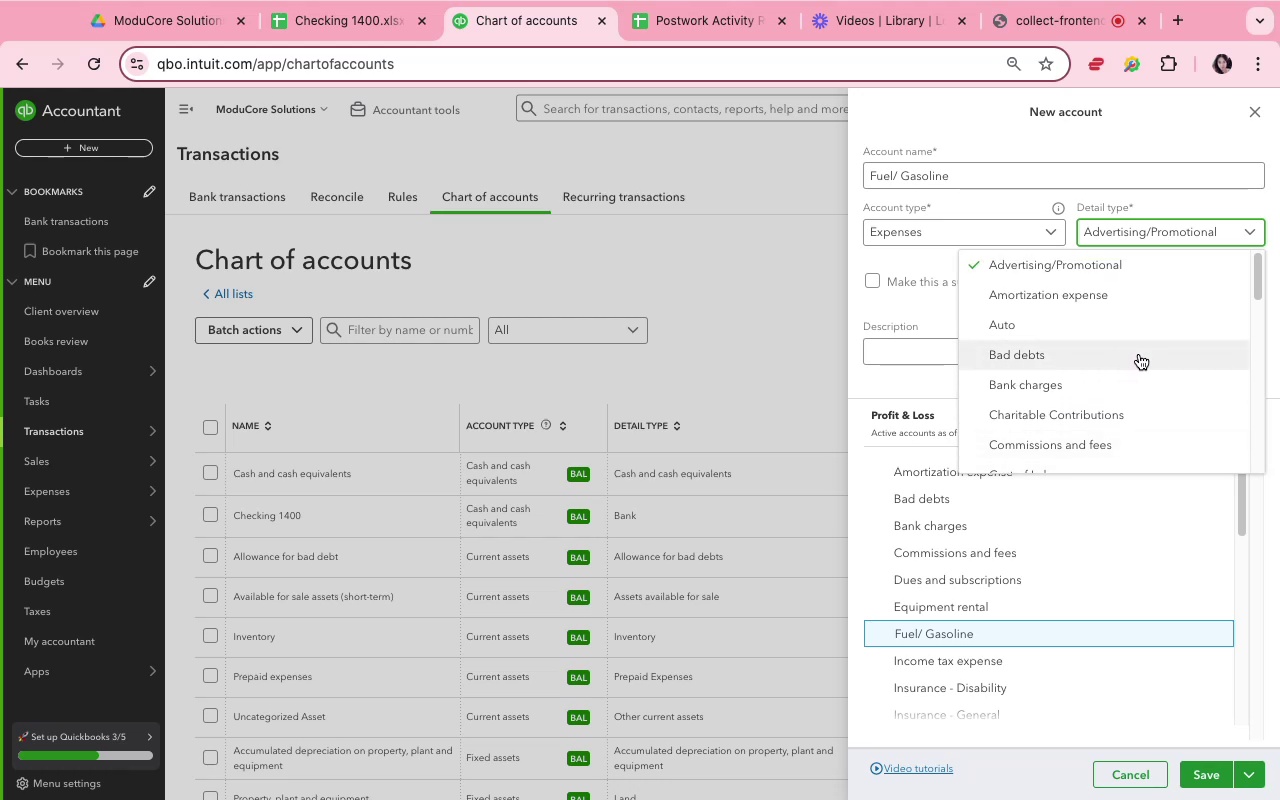 
scroll: coordinate [1139, 347], scroll_direction: down, amount: 14.0
 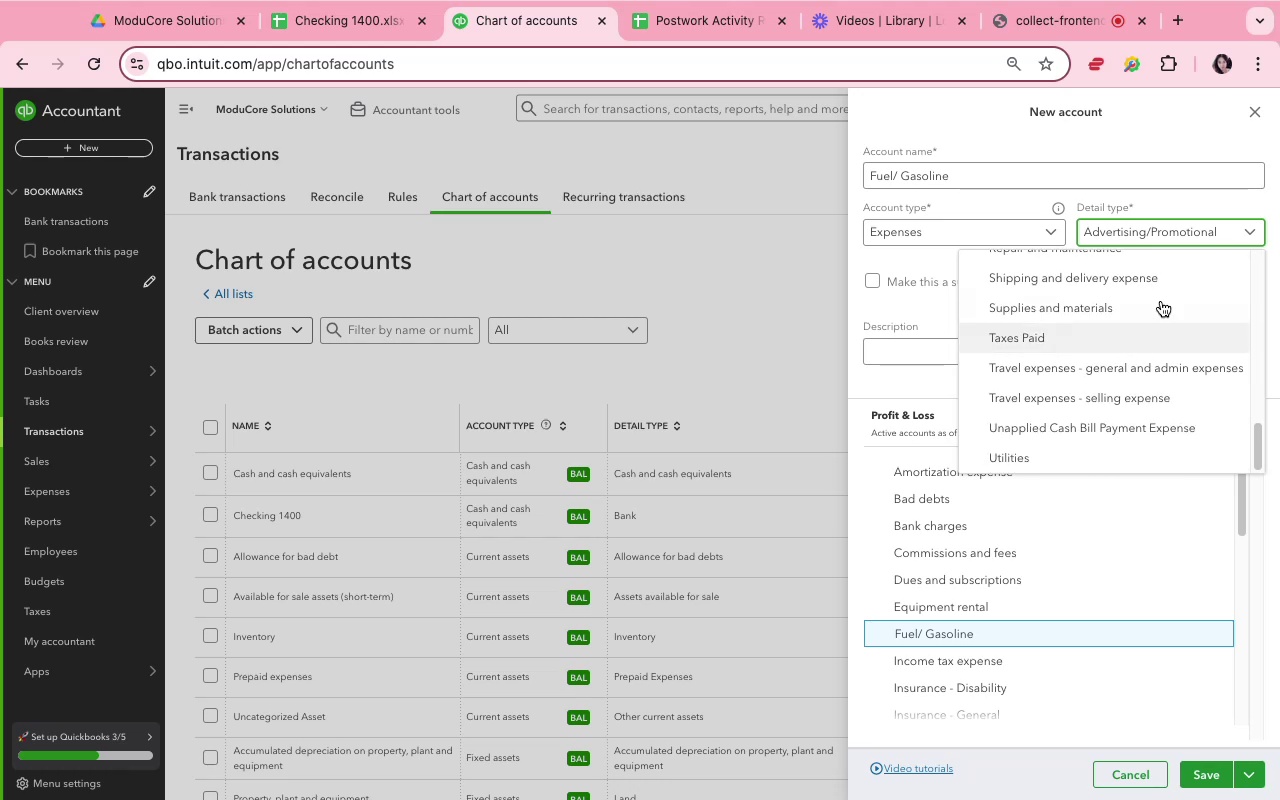 
scroll: coordinate [1161, 301], scroll_direction: up, amount: 4.0
 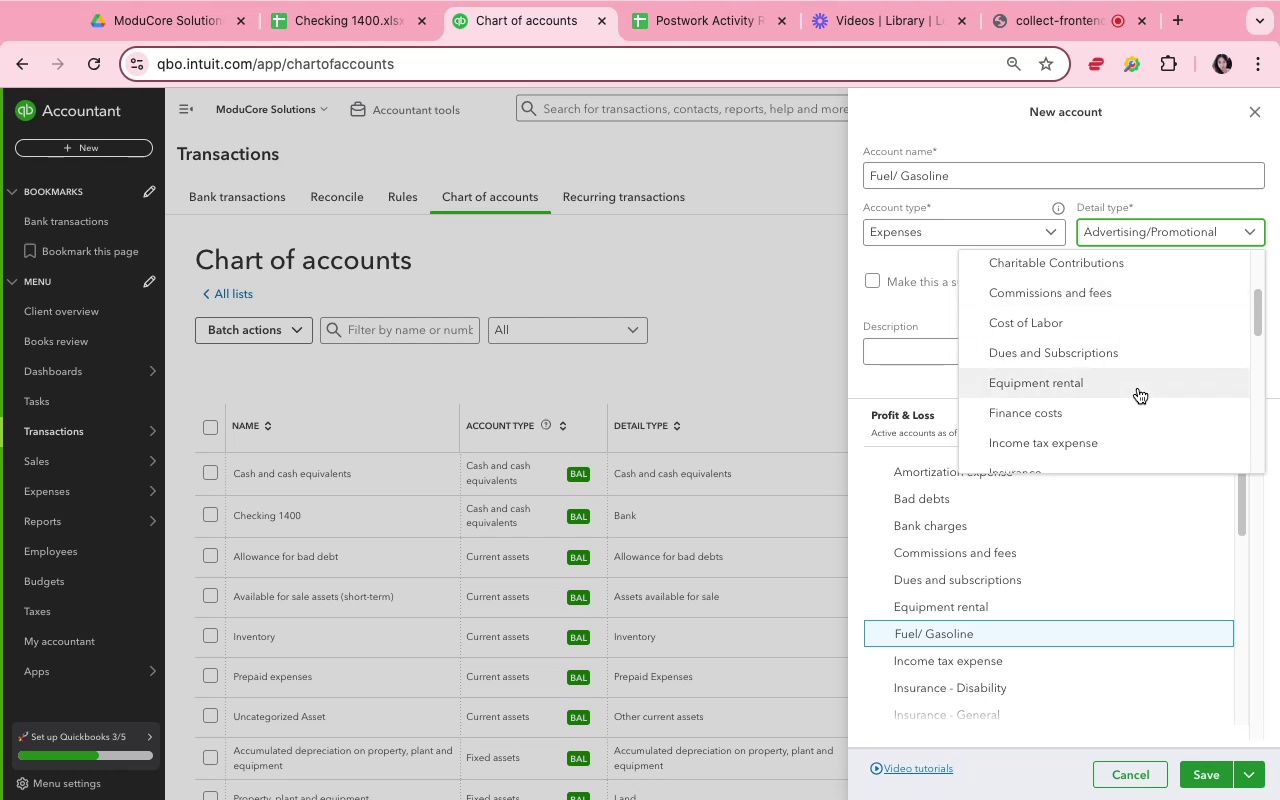 
scroll: coordinate [1138, 388], scroll_direction: down, amount: 17.0
 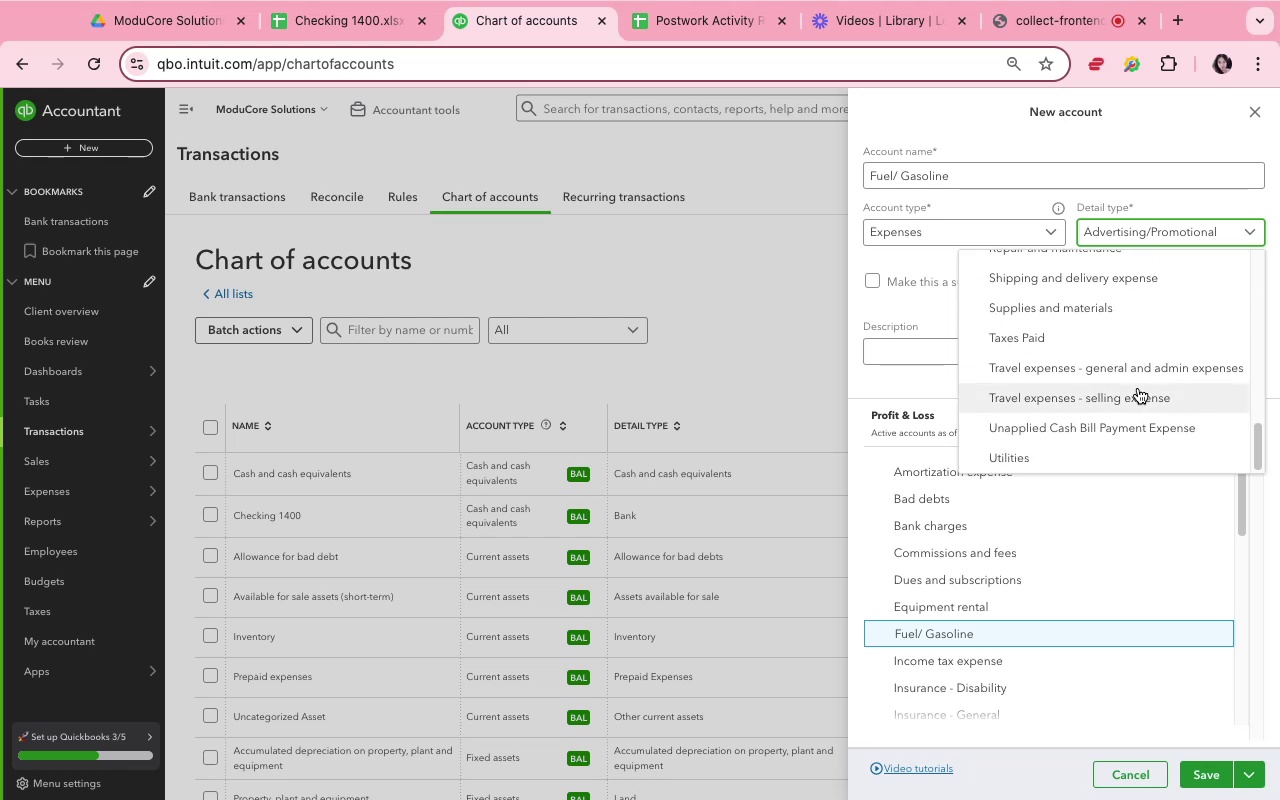 
scroll: coordinate [1140, 385], scroll_direction: up, amount: 60.0
 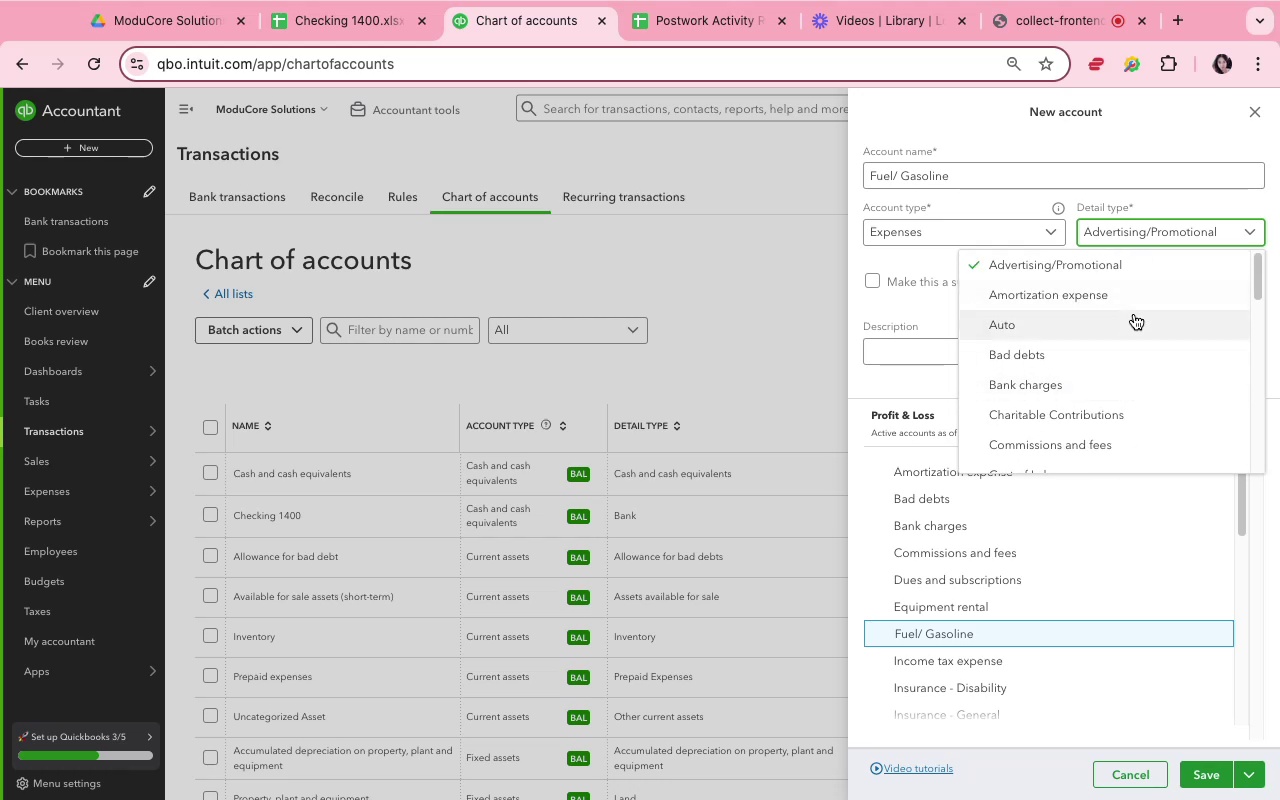 
left_click([1134, 320])
 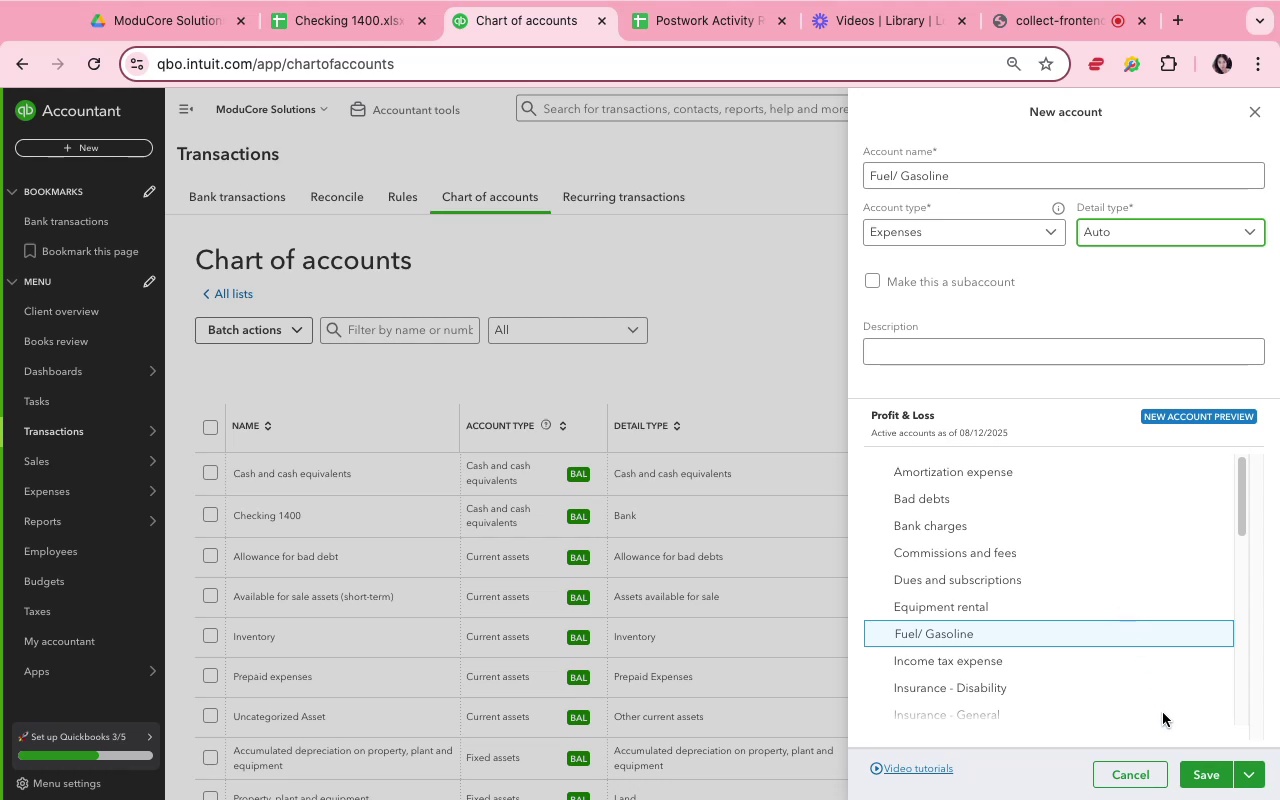 
wait(5.17)
 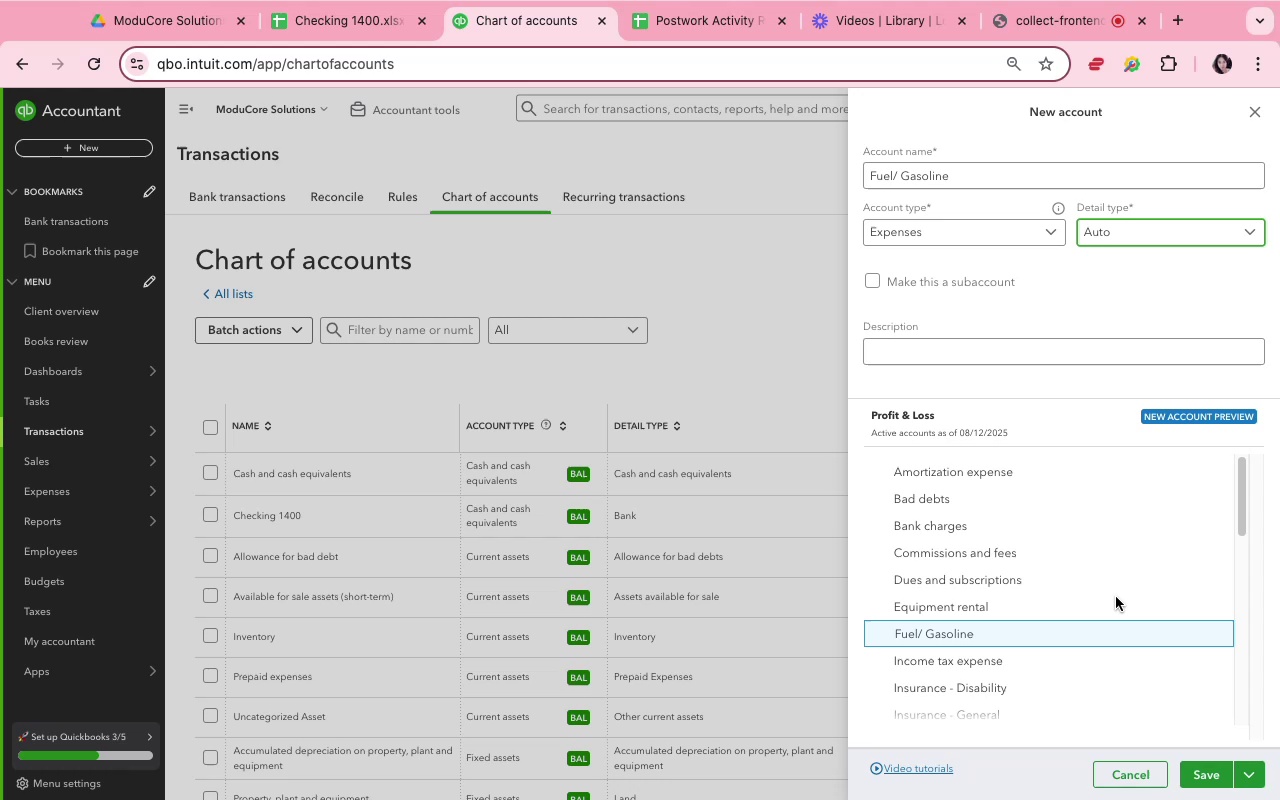 
left_click([1191, 767])
 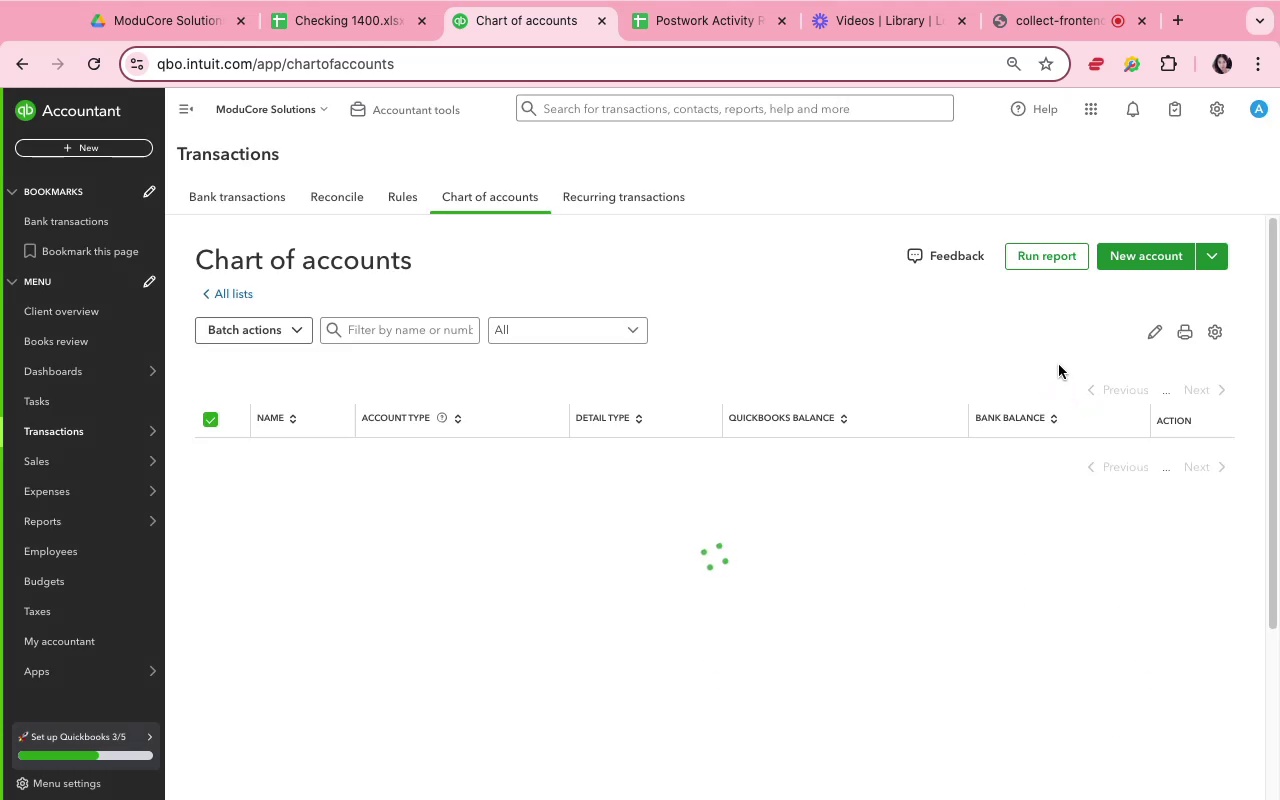 
wait(10.17)
 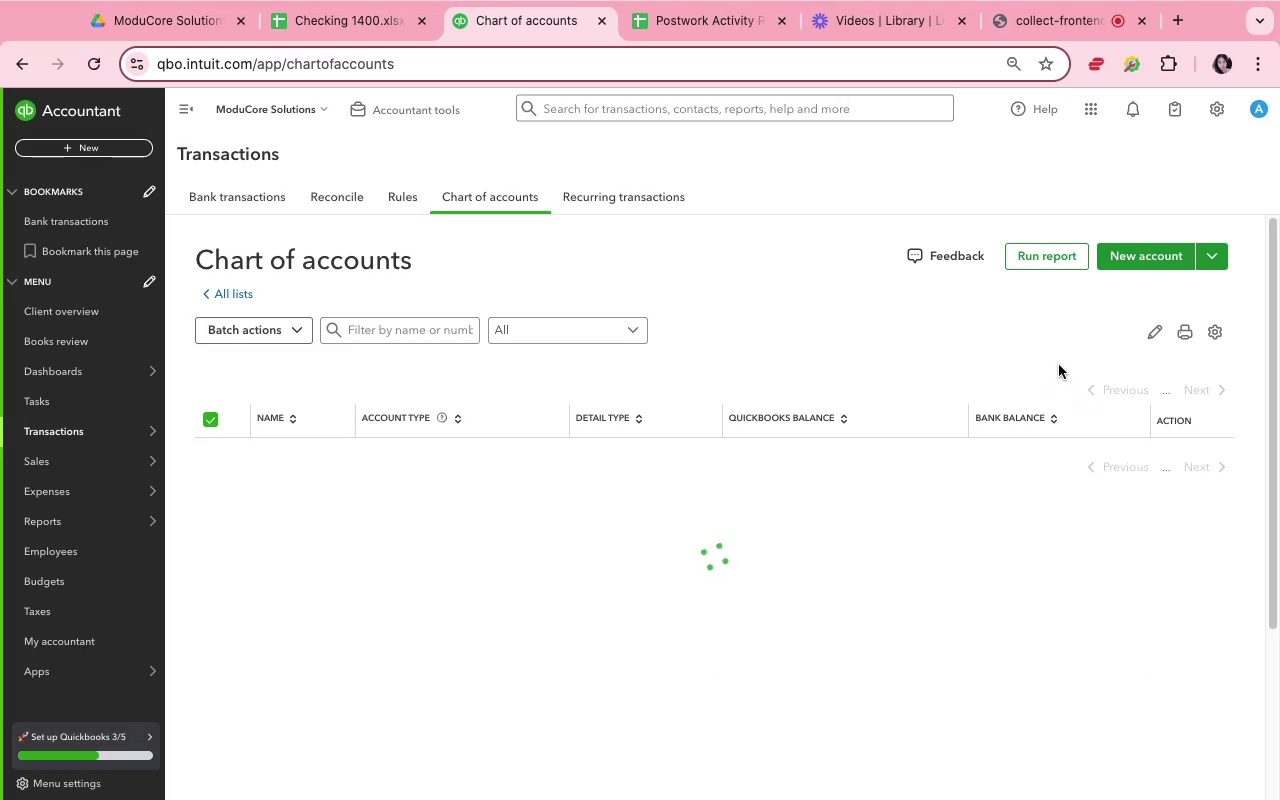 
left_click([1153, 255])
 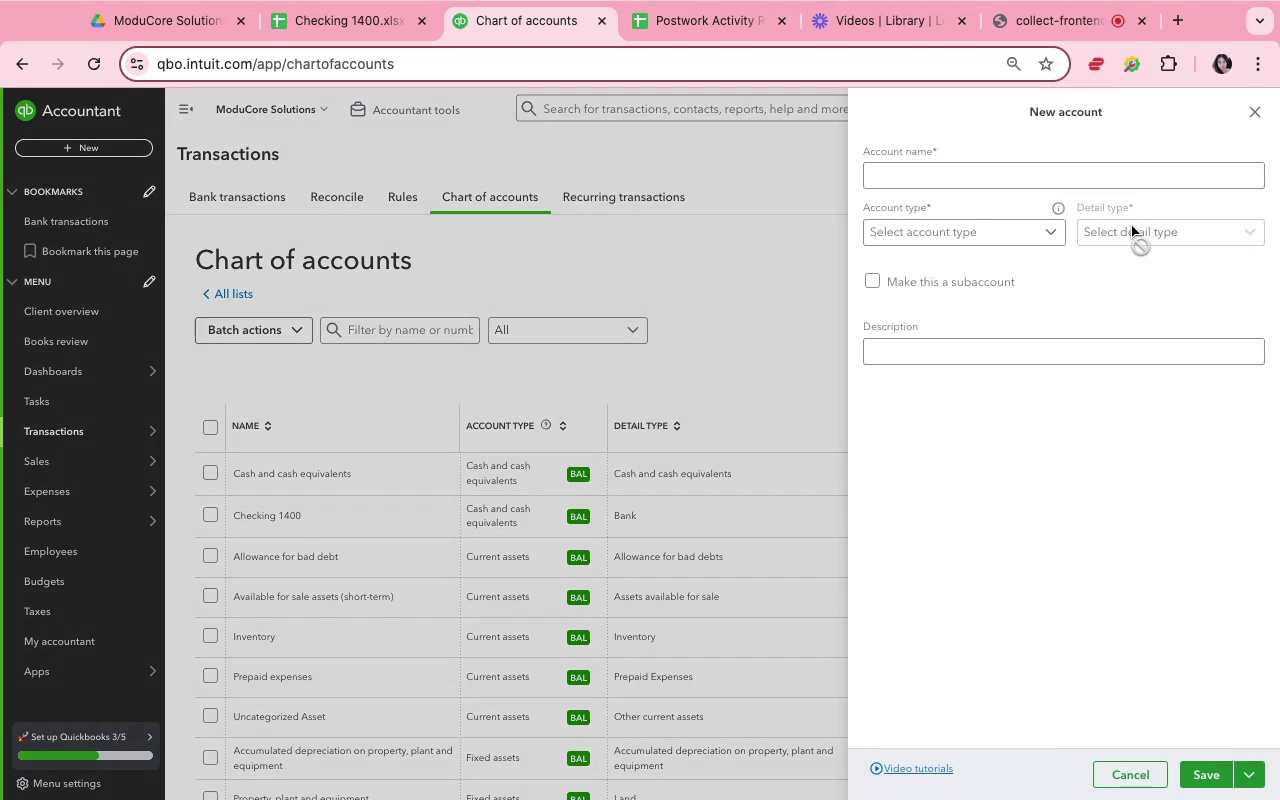 
left_click([1106, 176])
 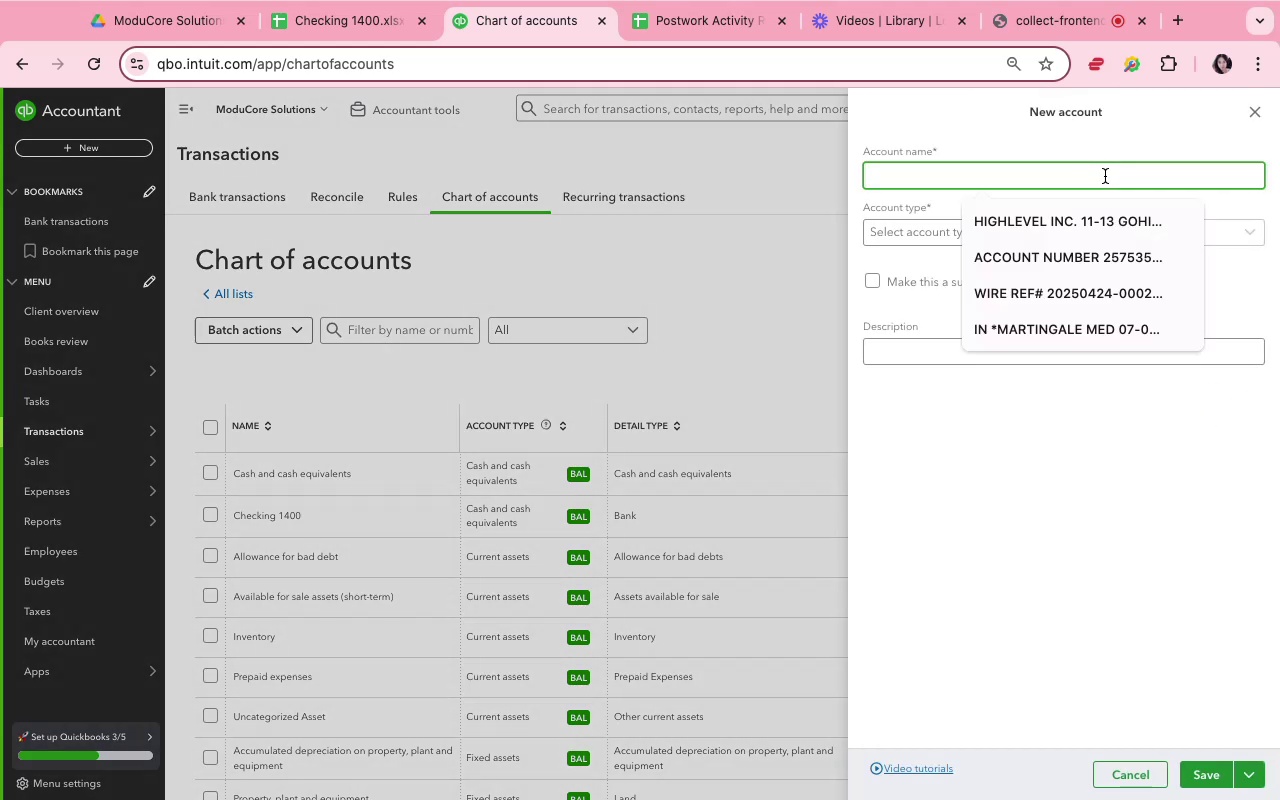 
type(Software)
 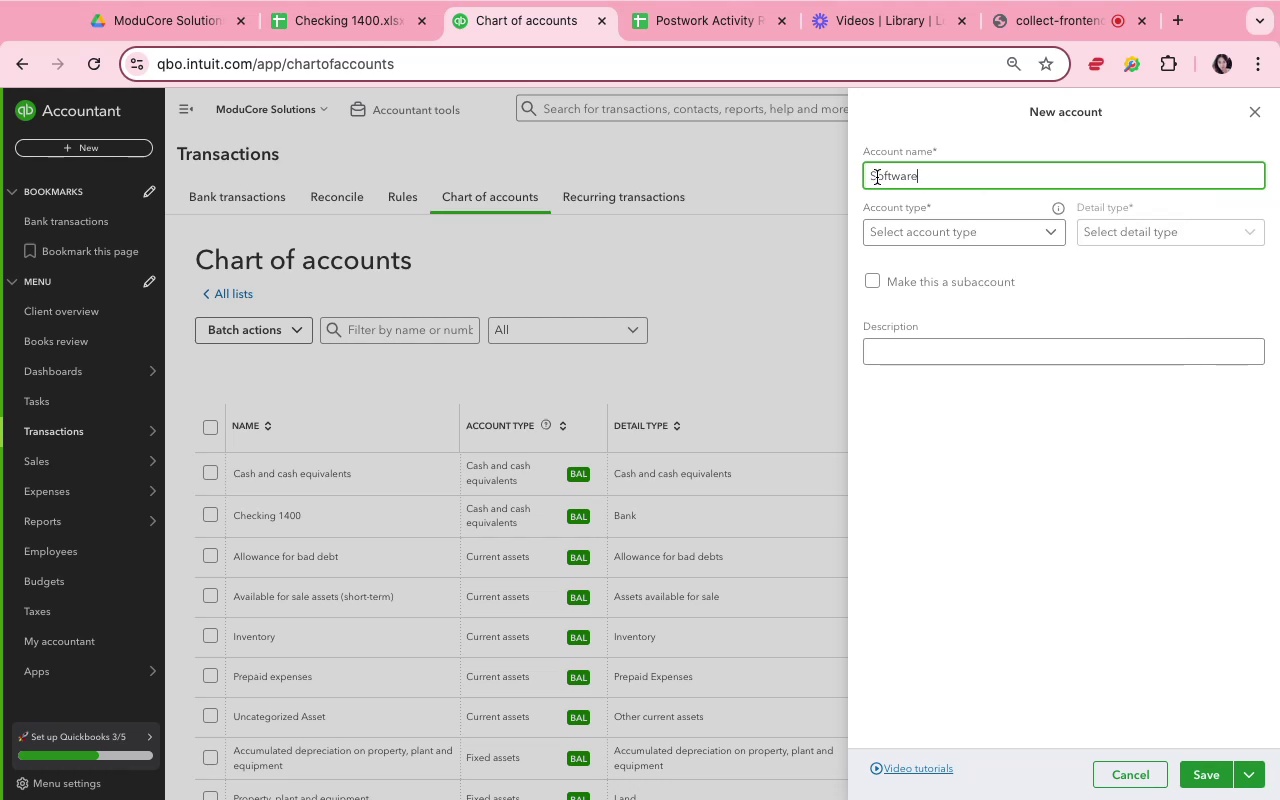 
left_click([806, 175])
 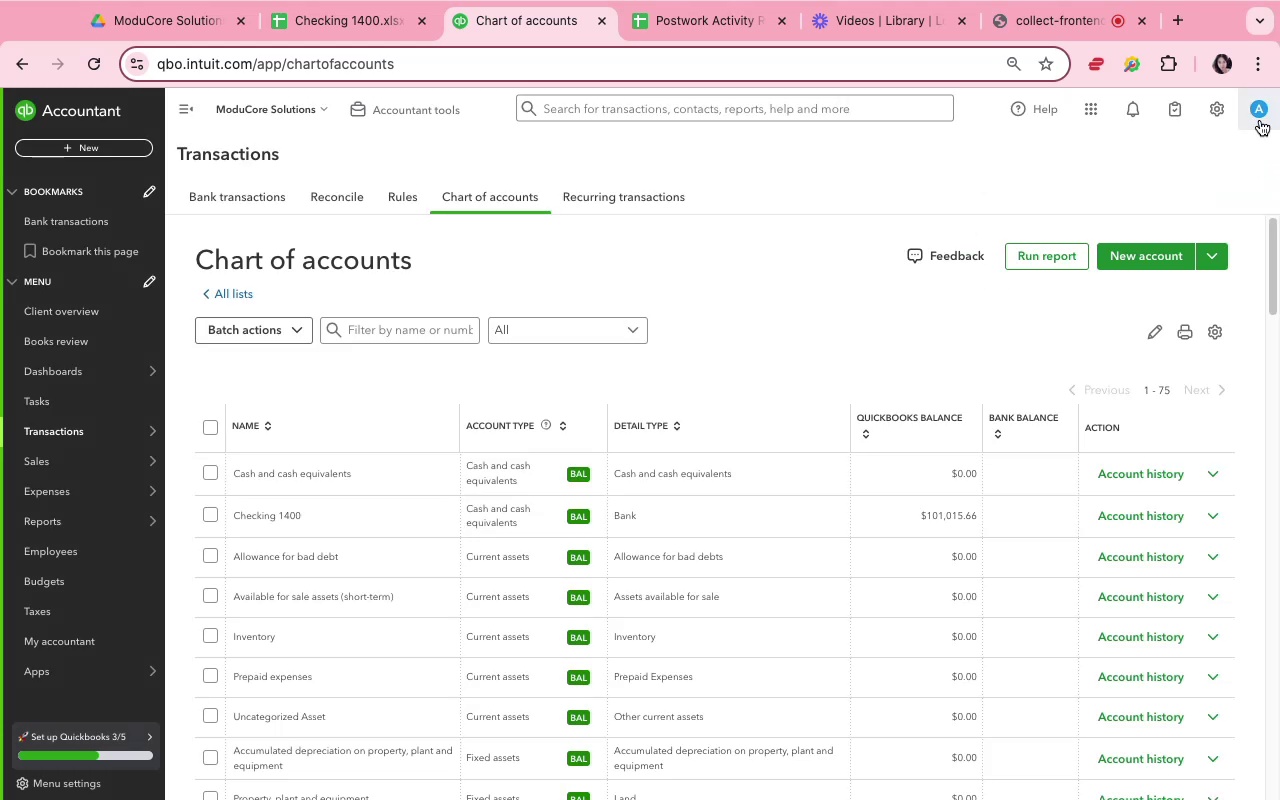 
left_click([1260, 99])
 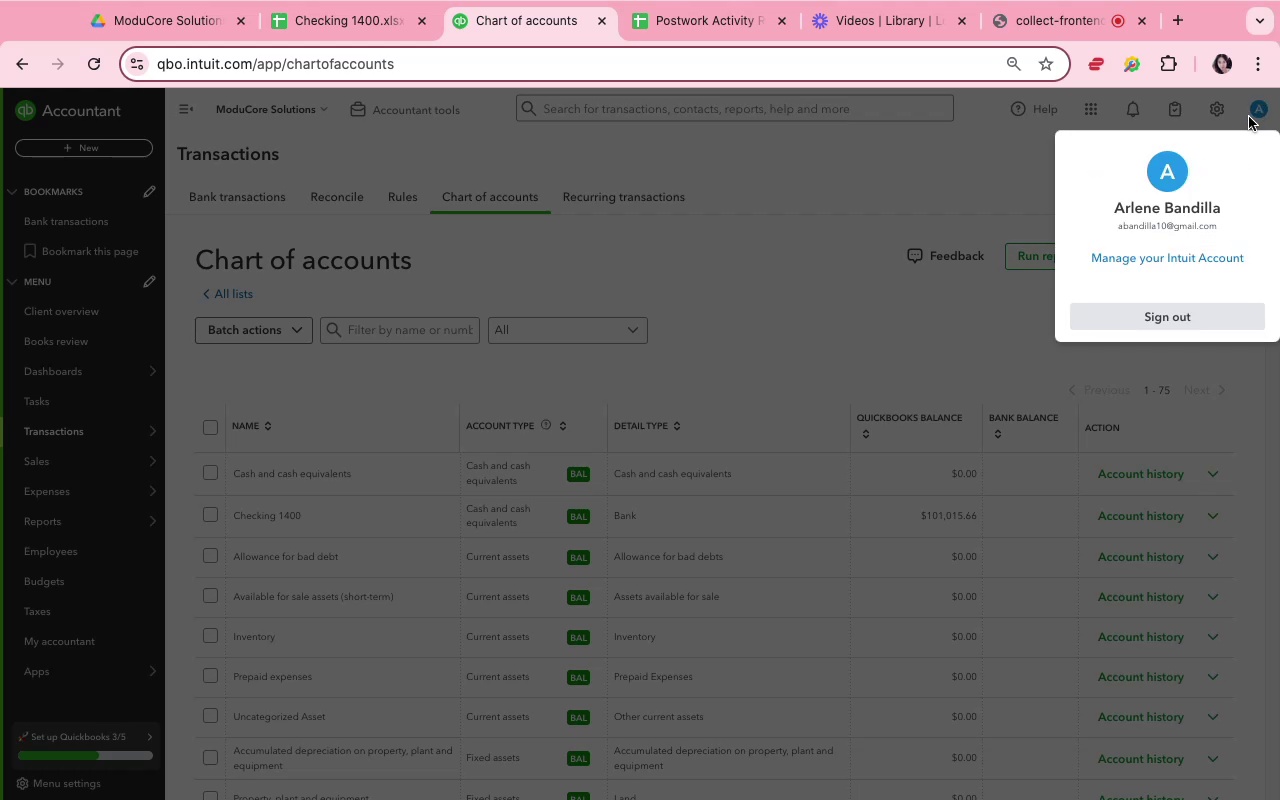 
left_click([1228, 106])
 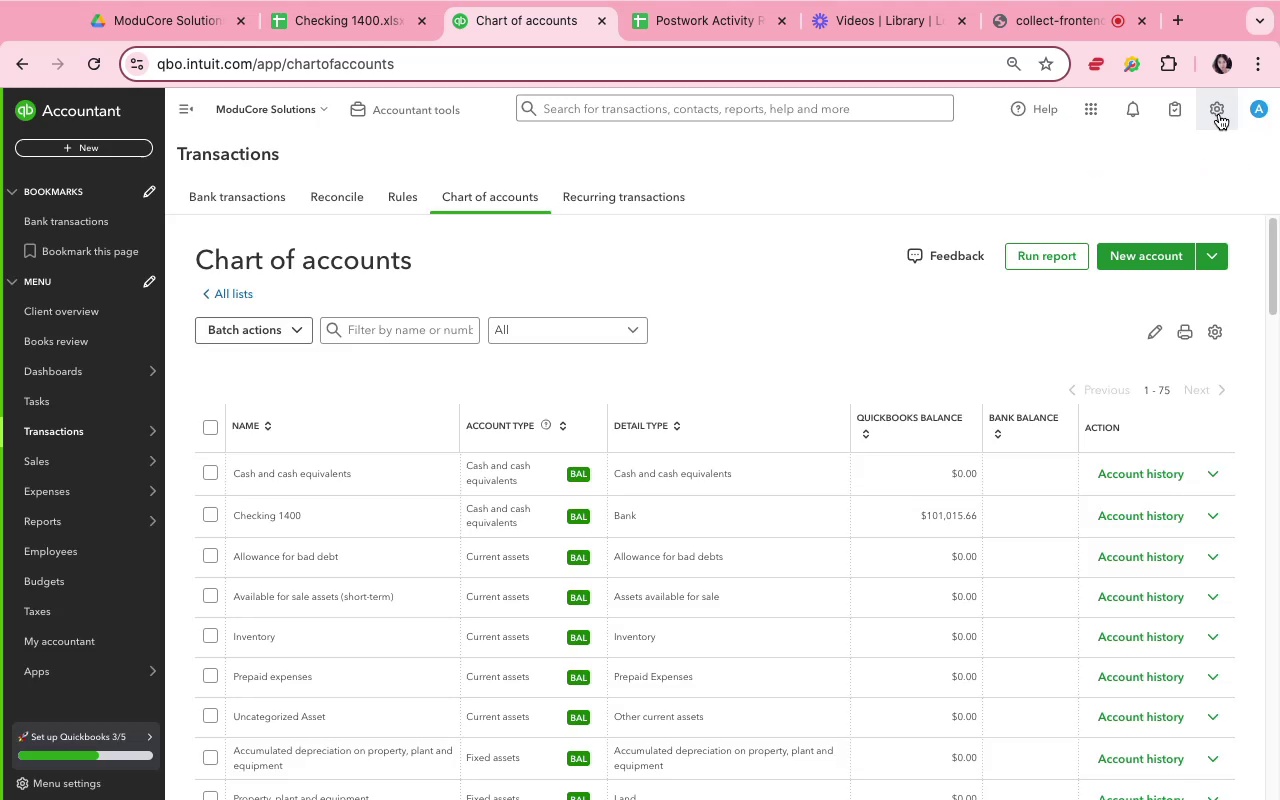 
left_click([1219, 114])
 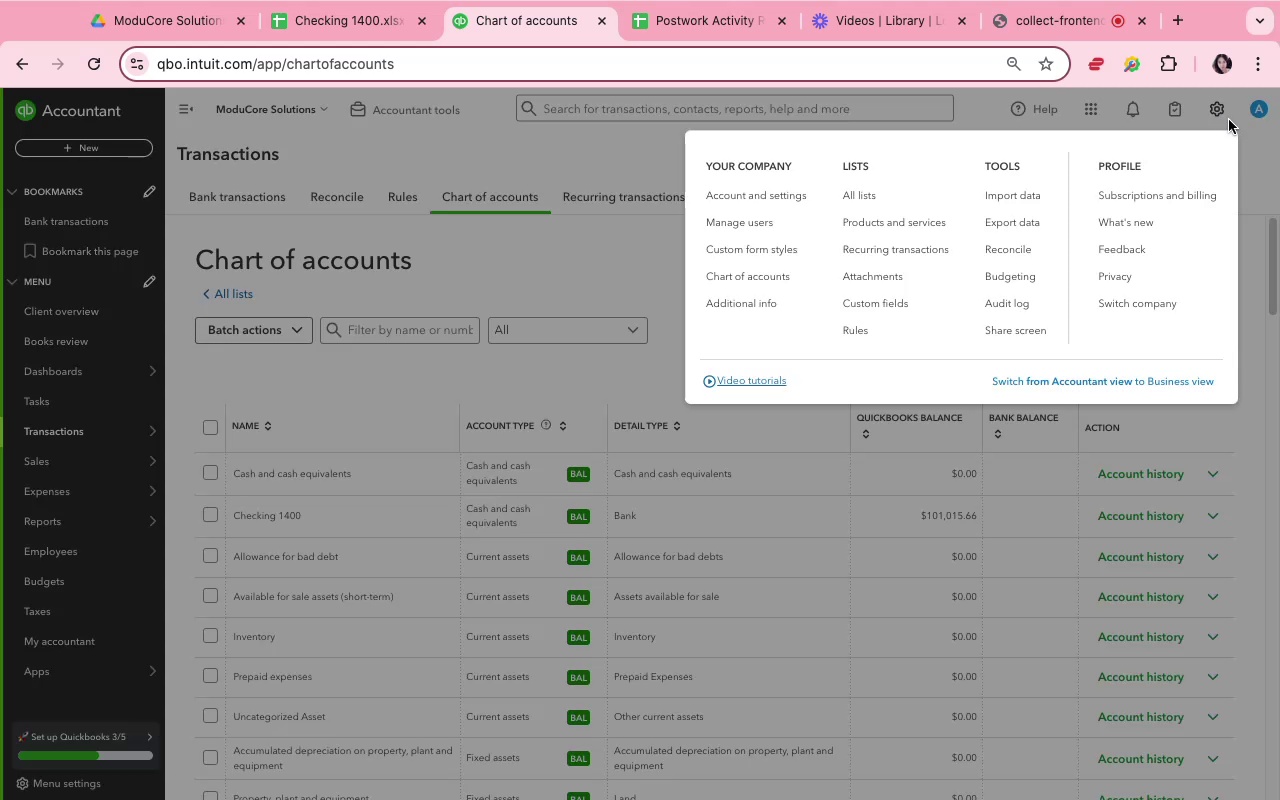 
left_click([1264, 131])
 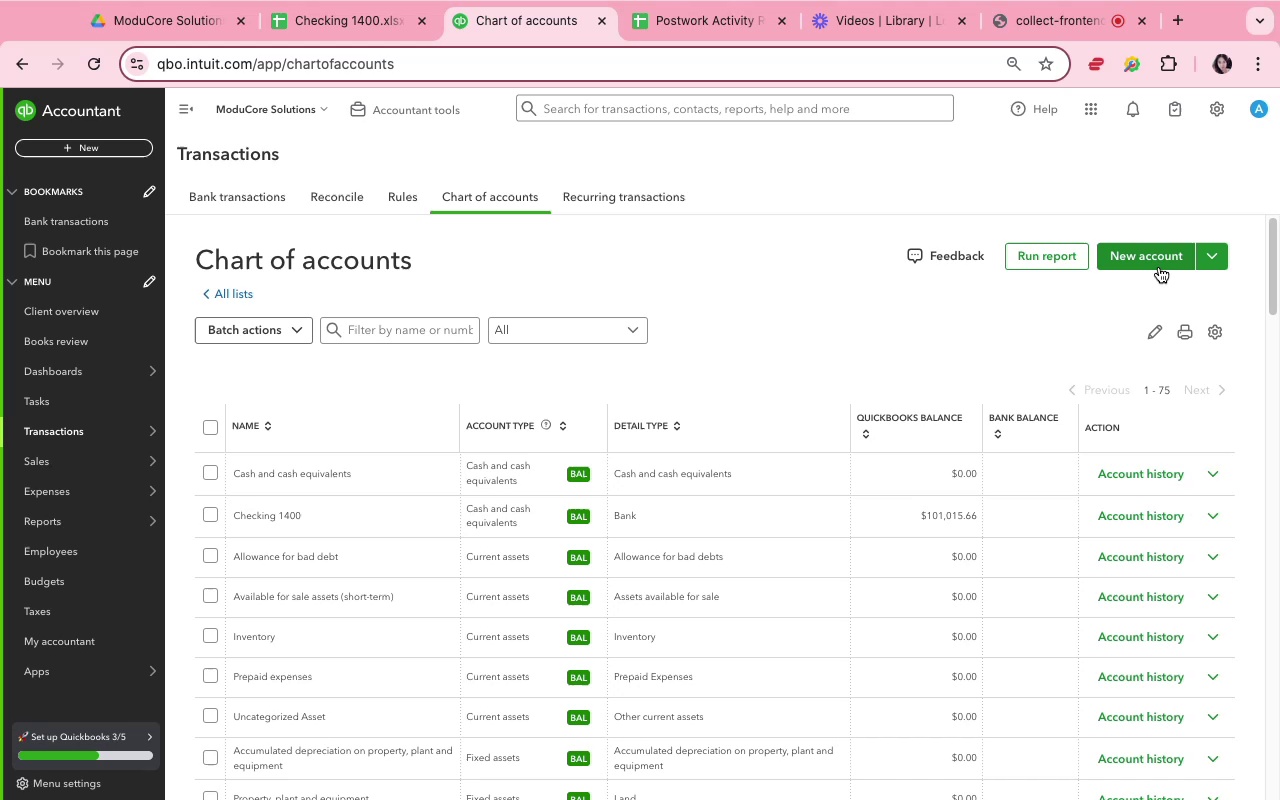 
left_click([1162, 264])
 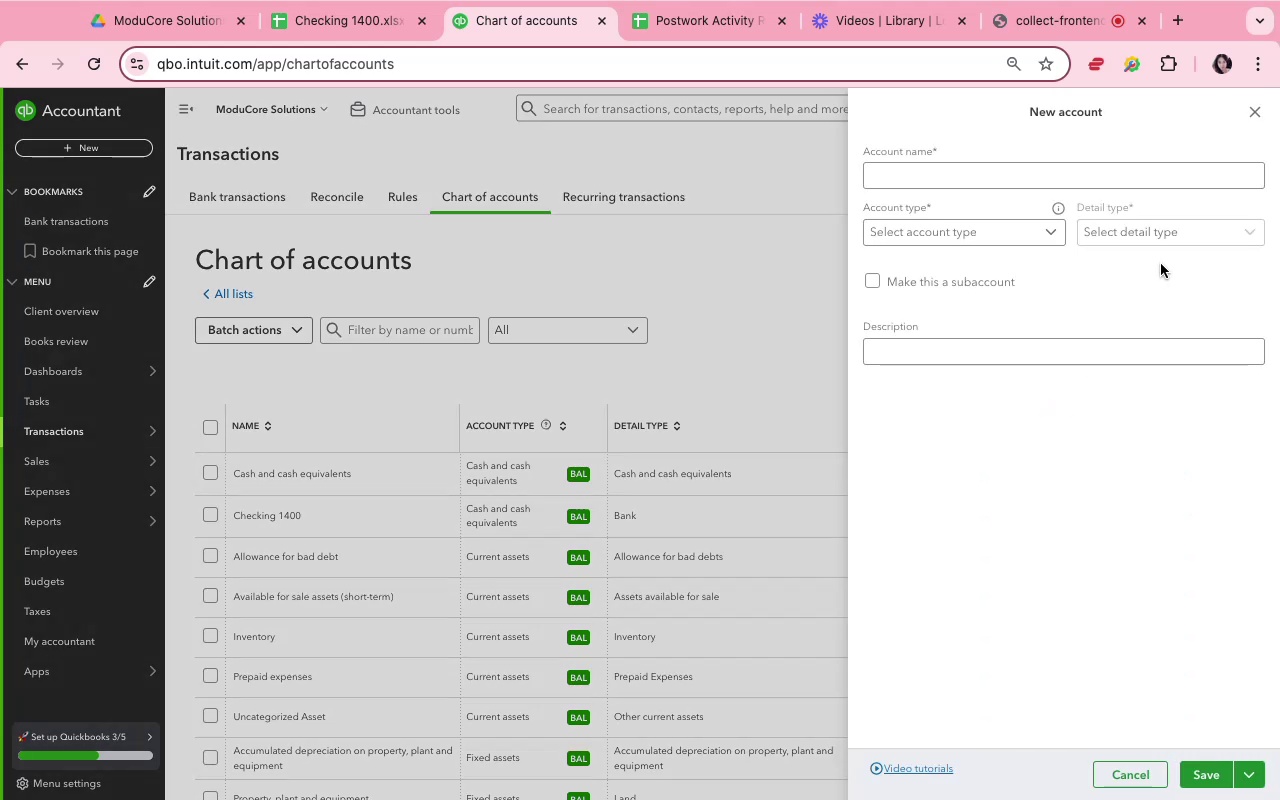 
wait(7.13)
 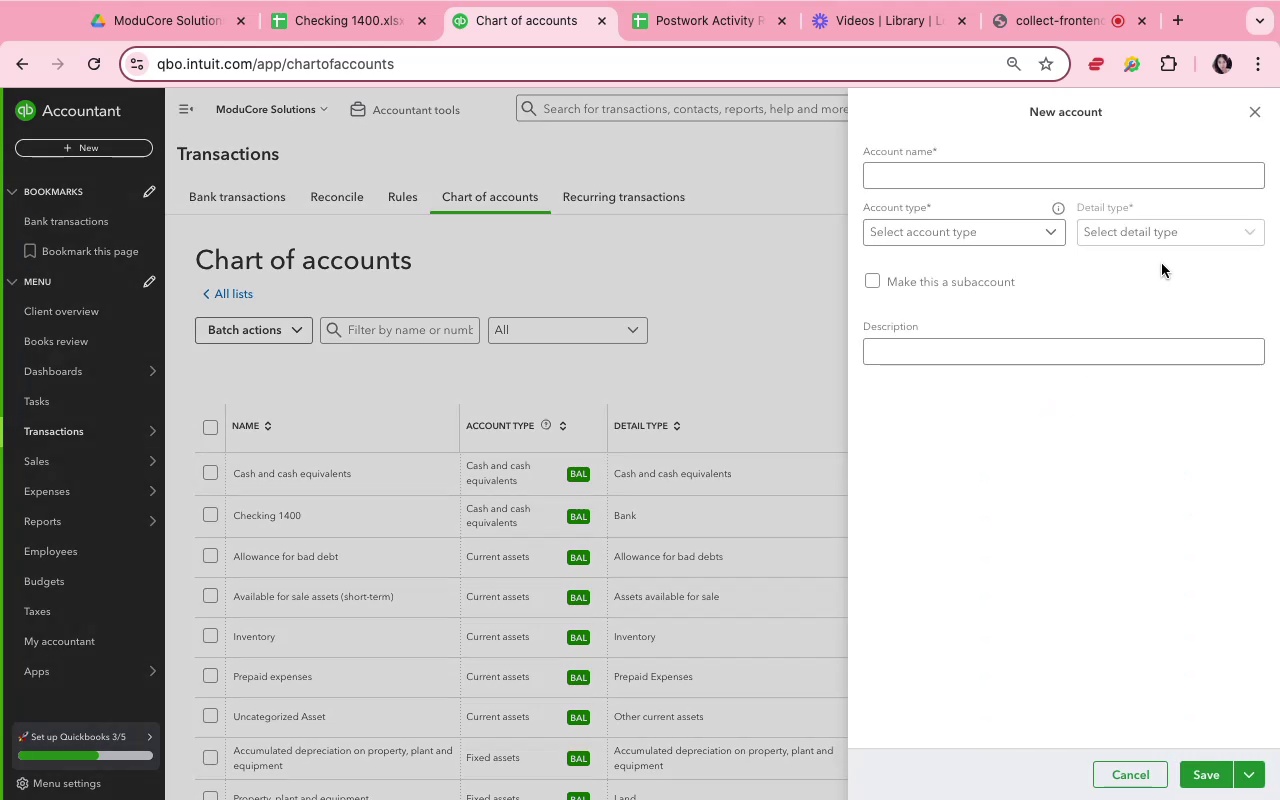 
left_click([924, 186])
 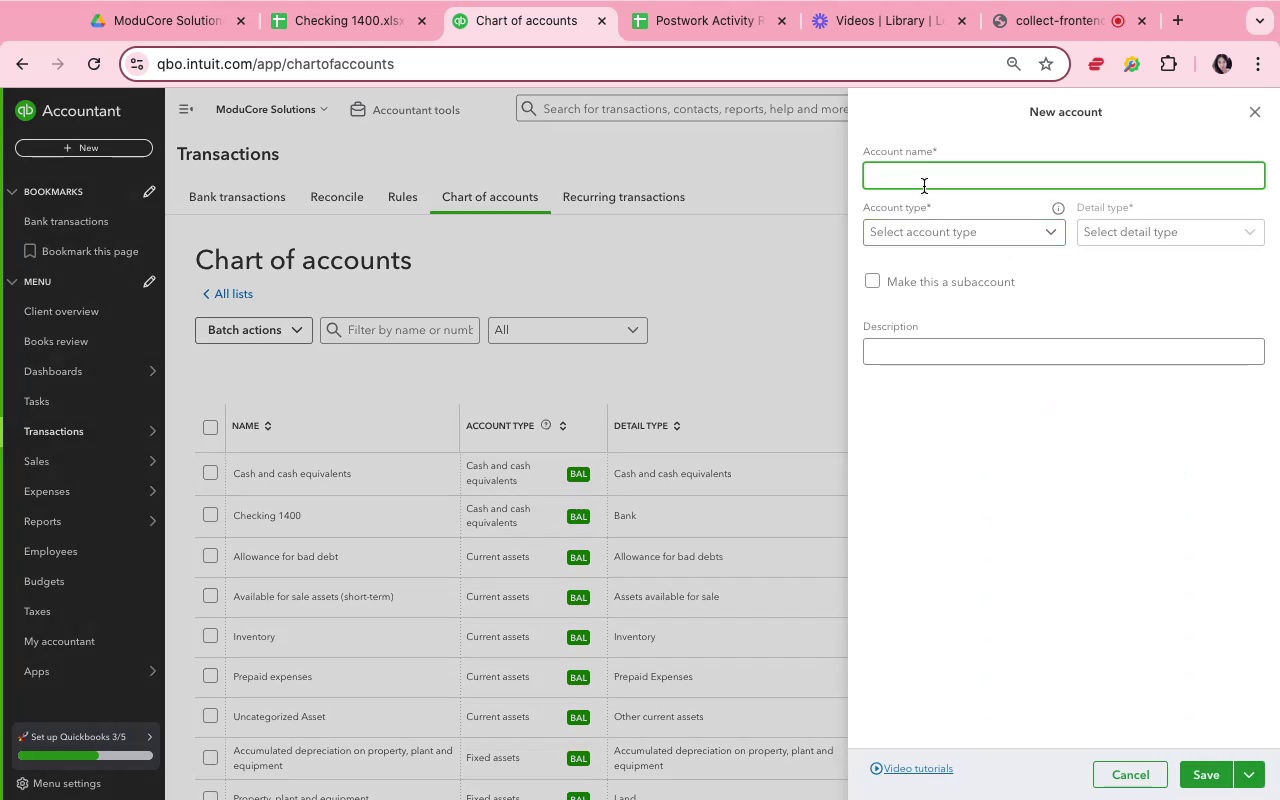 
type(Software)
 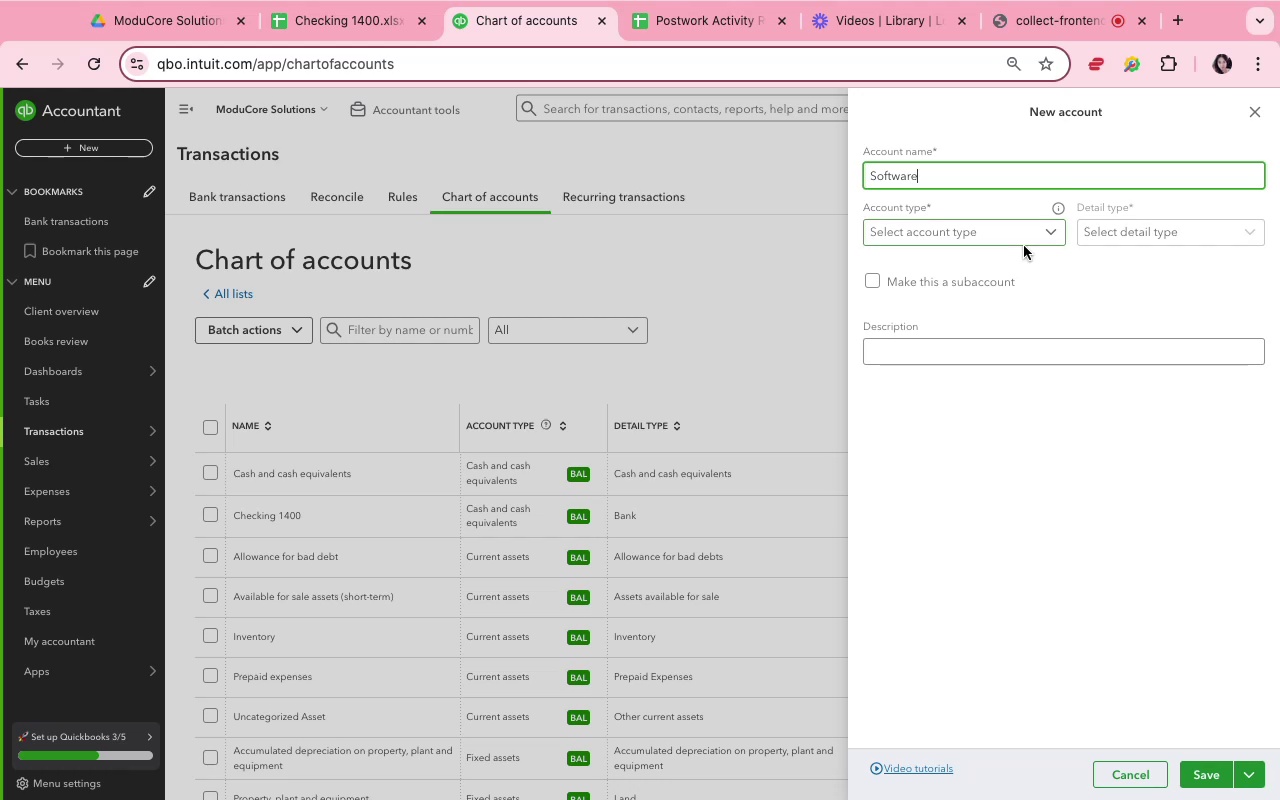 
wait(42.2)
 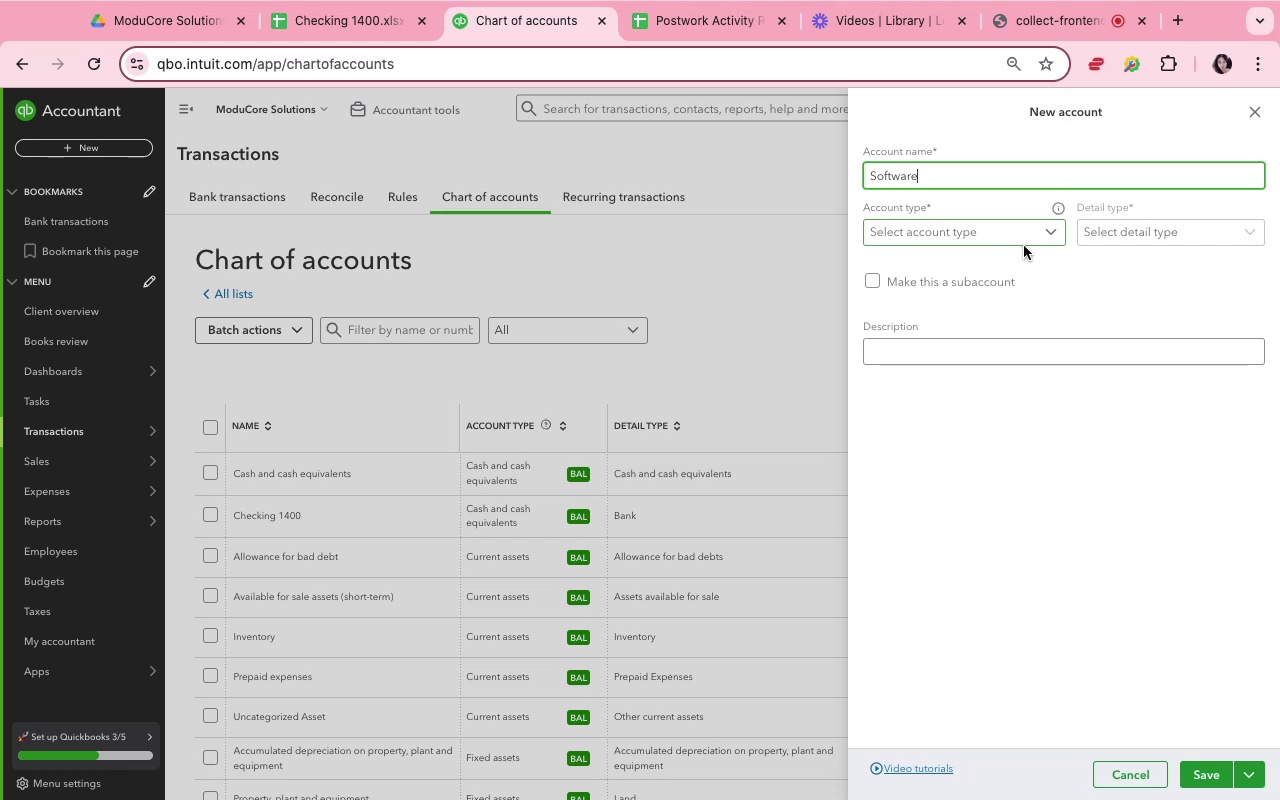 
left_click([1016, 239])
 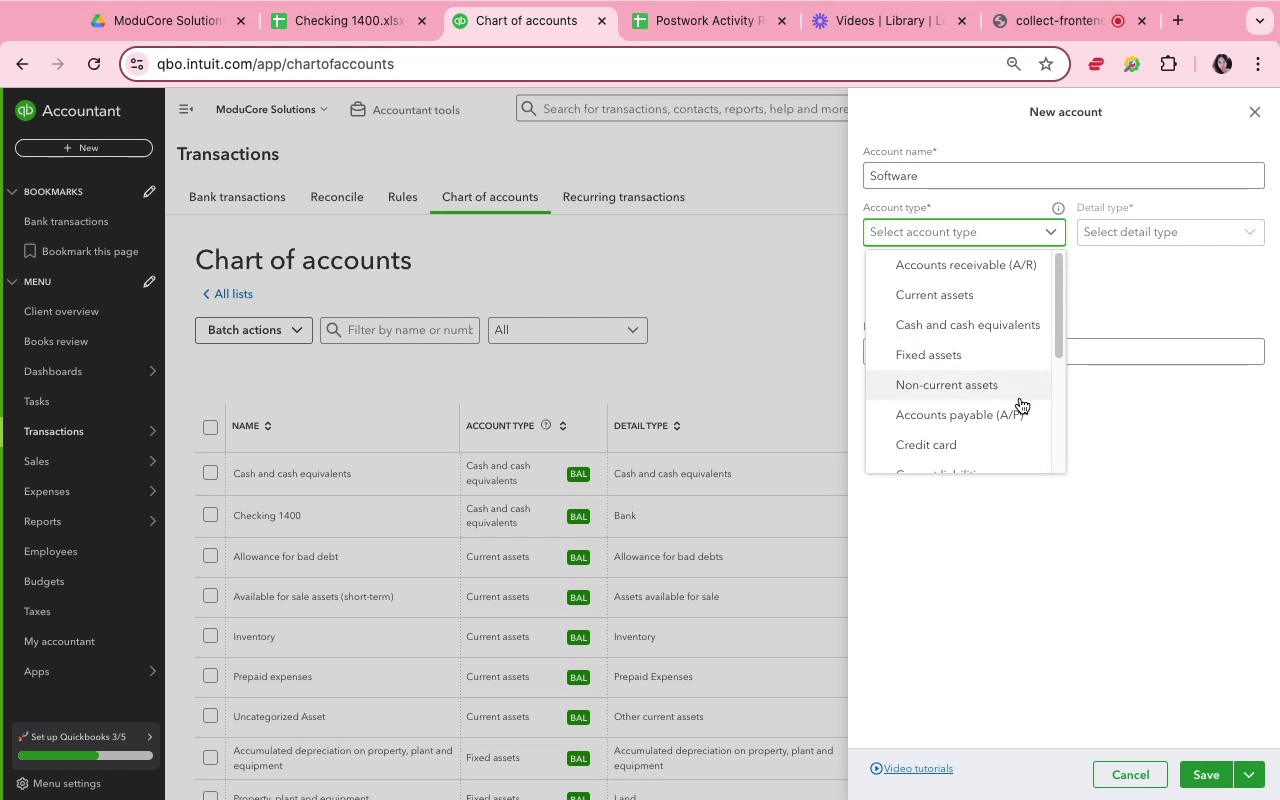 
scroll: coordinate [986, 415], scroll_direction: down, amount: 12.0
 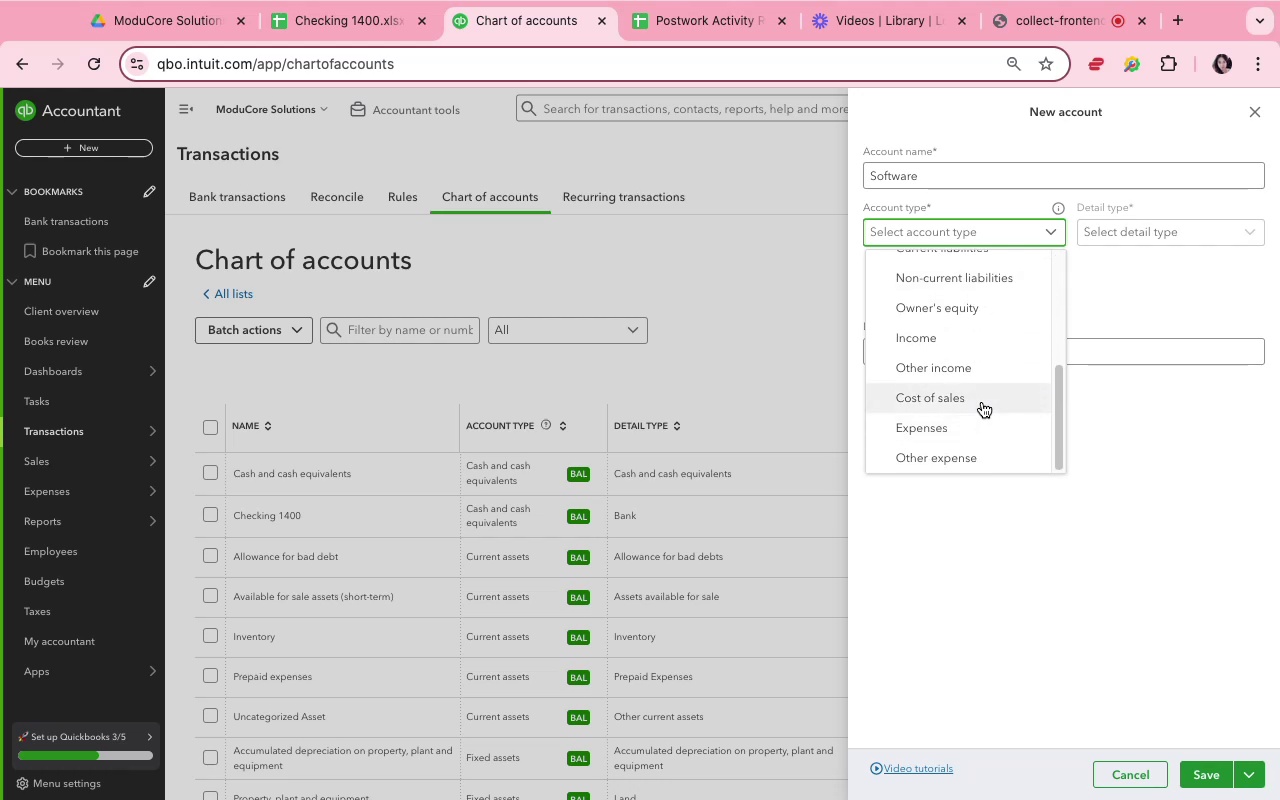 
wait(8.02)
 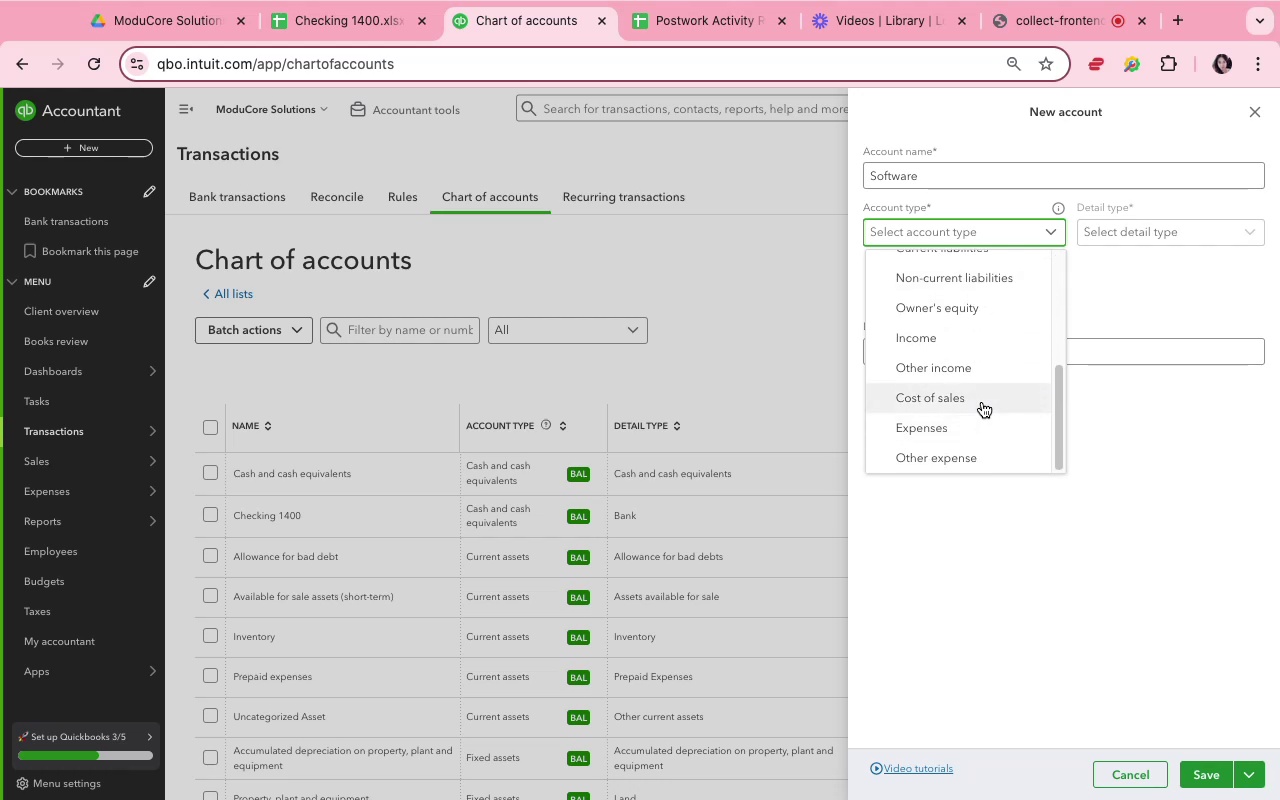 
scroll: coordinate [985, 364], scroll_direction: up, amount: 42.0
 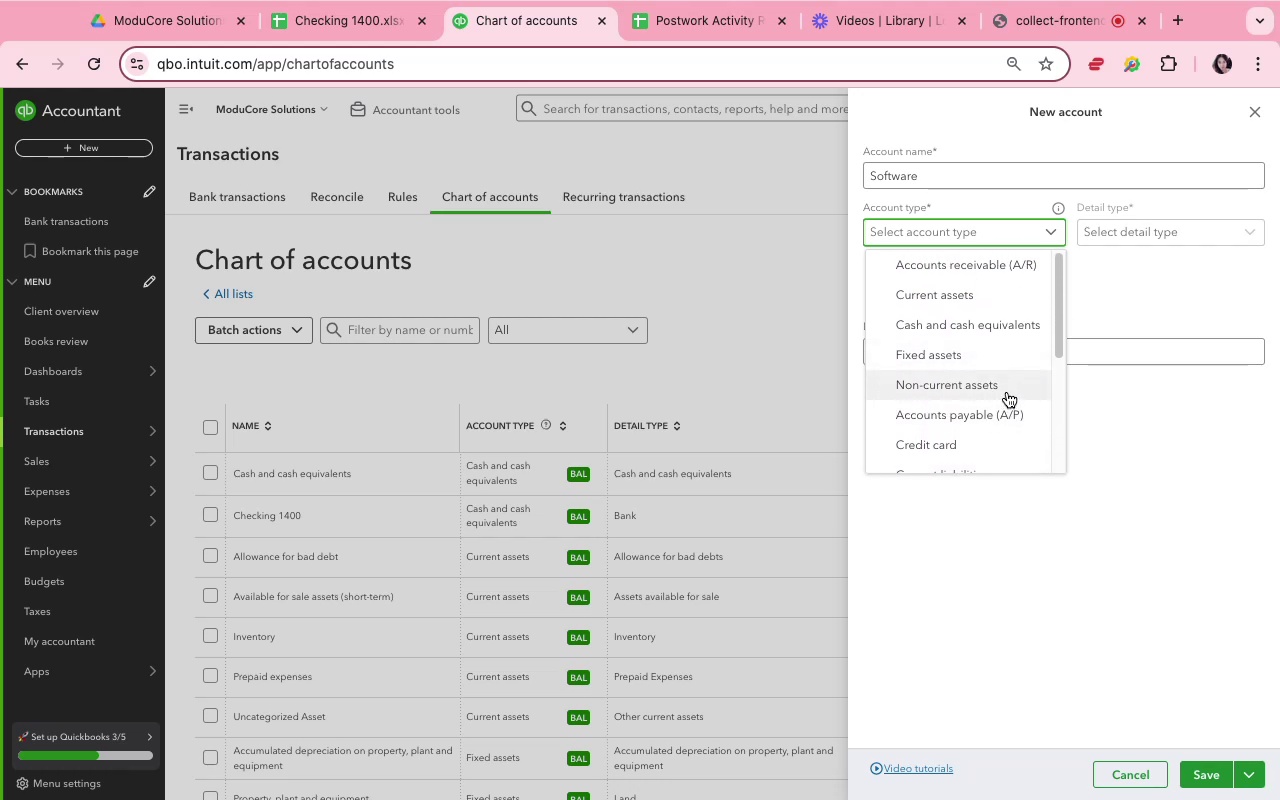 
scroll: coordinate [1007, 392], scroll_direction: down, amount: 4.0
 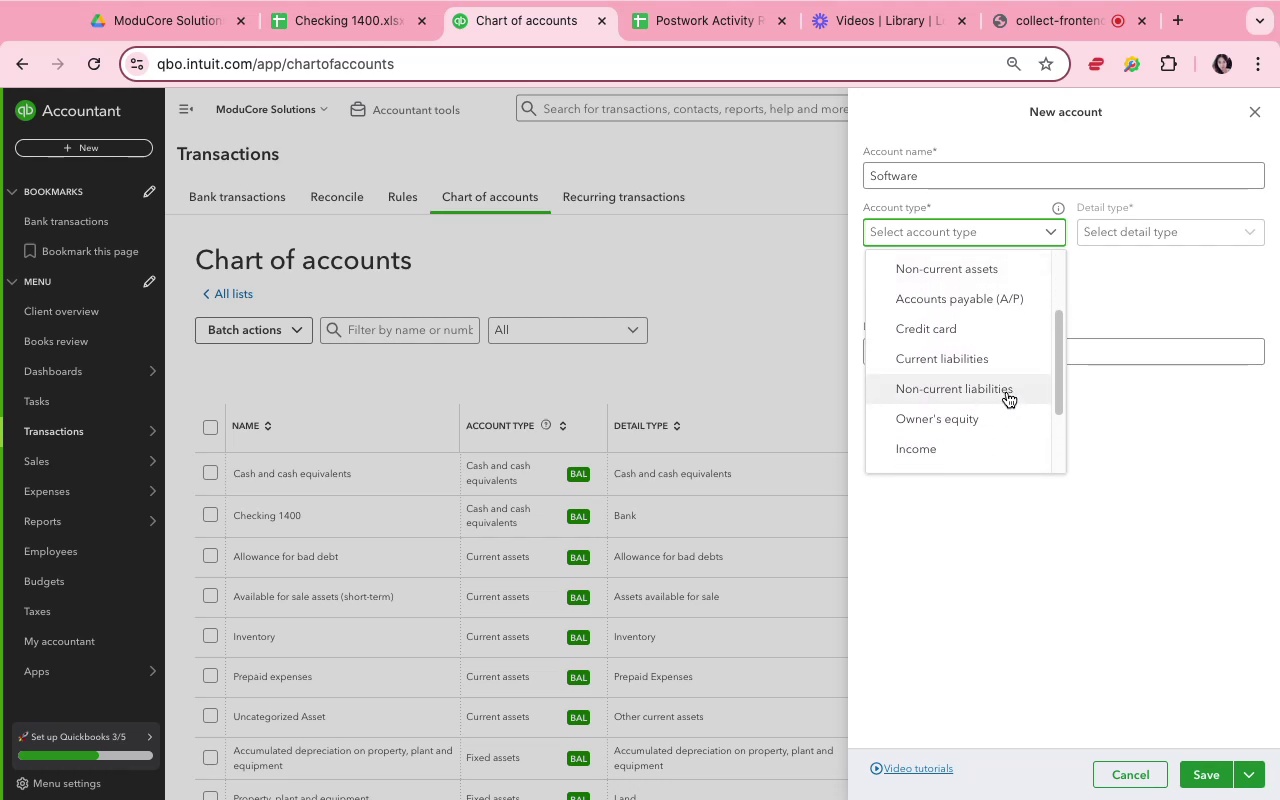 
scroll: coordinate [1008, 365], scroll_direction: up, amount: 11.0
 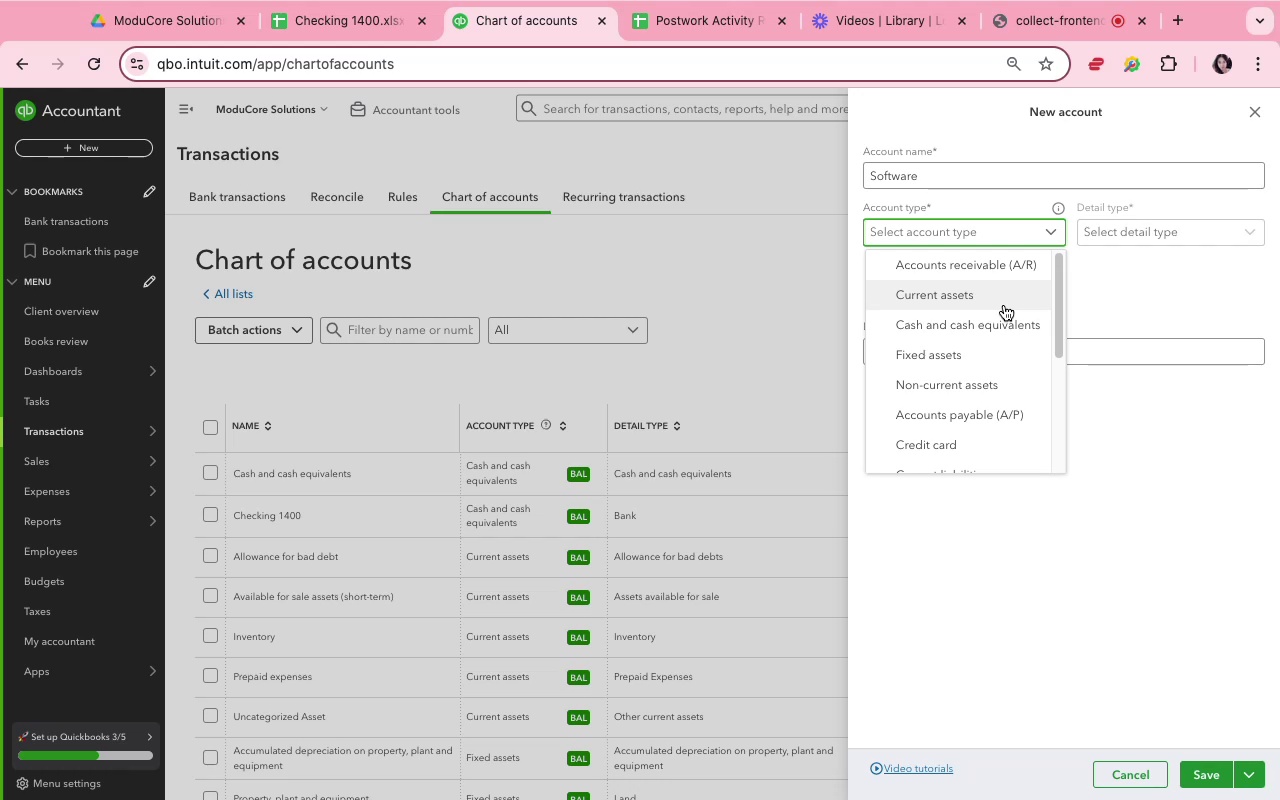 
wait(22.88)
 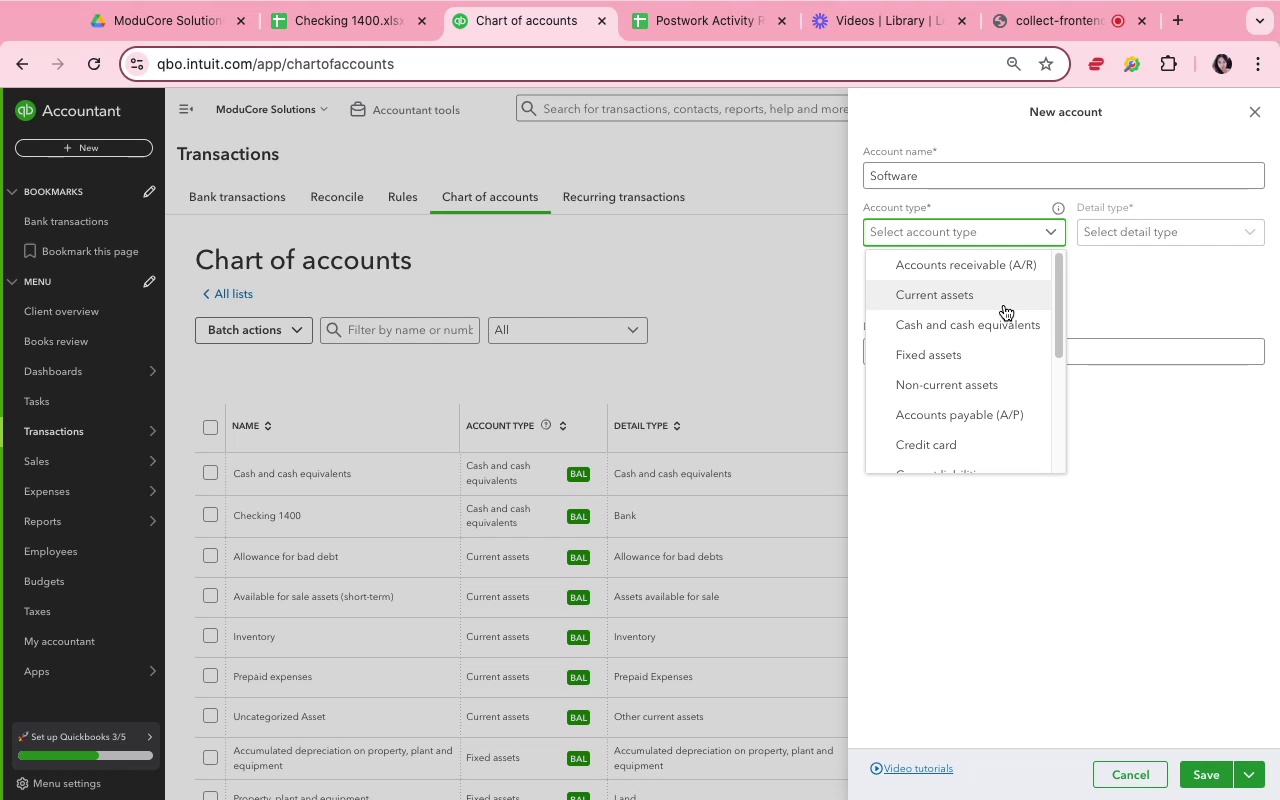 
left_click([1011, 356])
 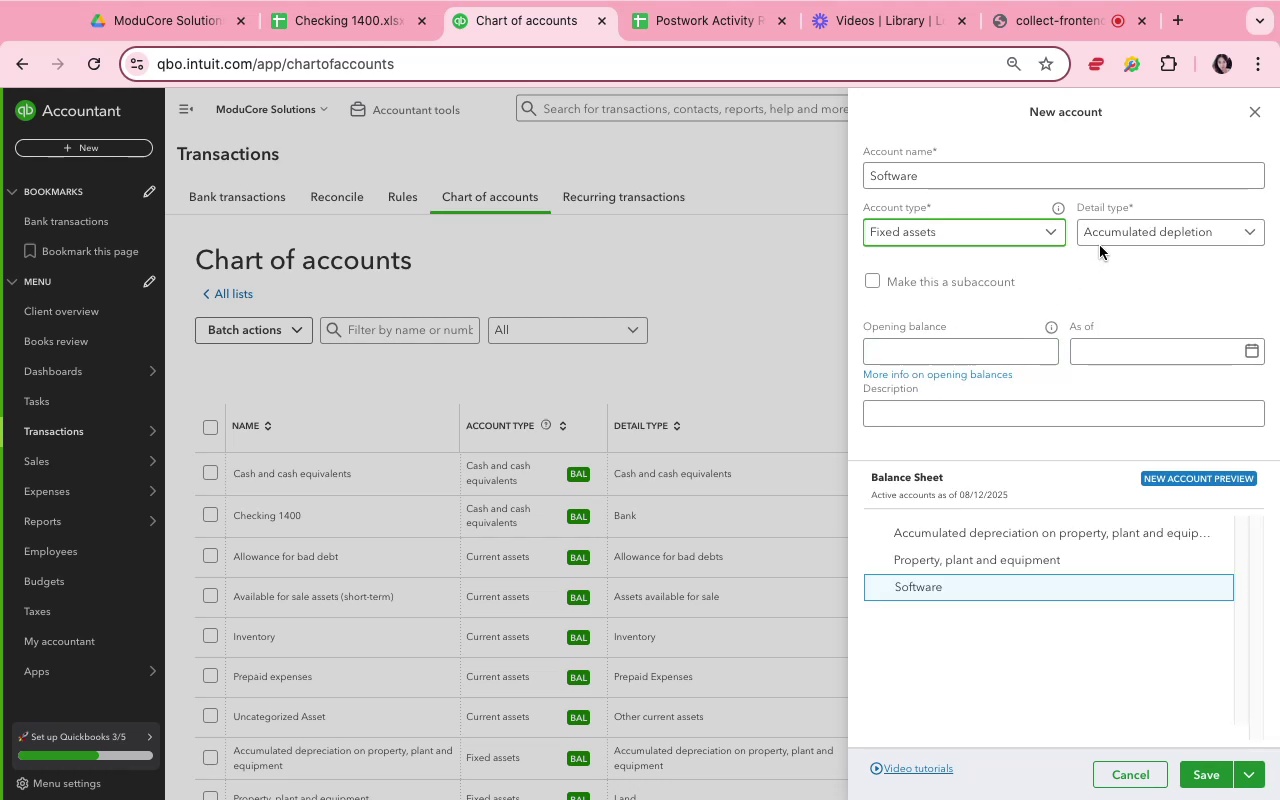 
left_click([1103, 239])
 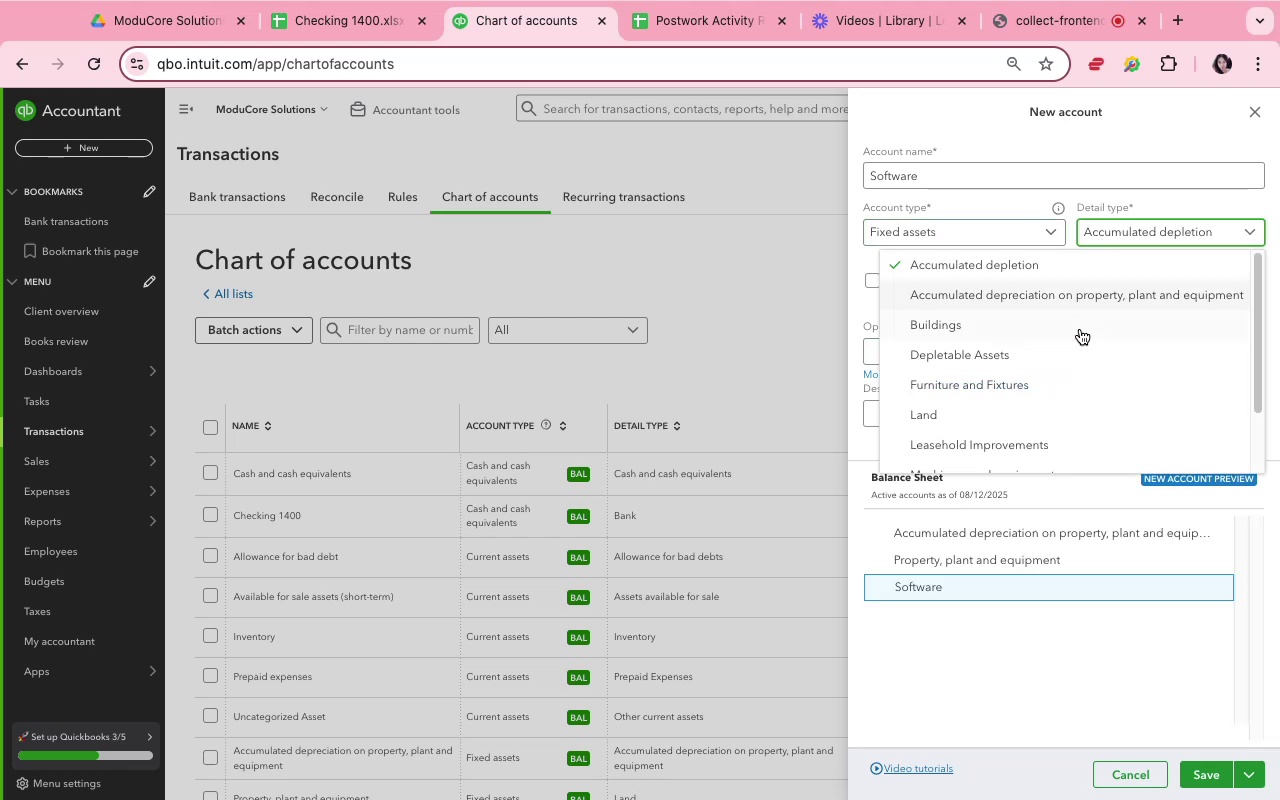 
scroll: coordinate [1081, 380], scroll_direction: down, amount: 37.0
 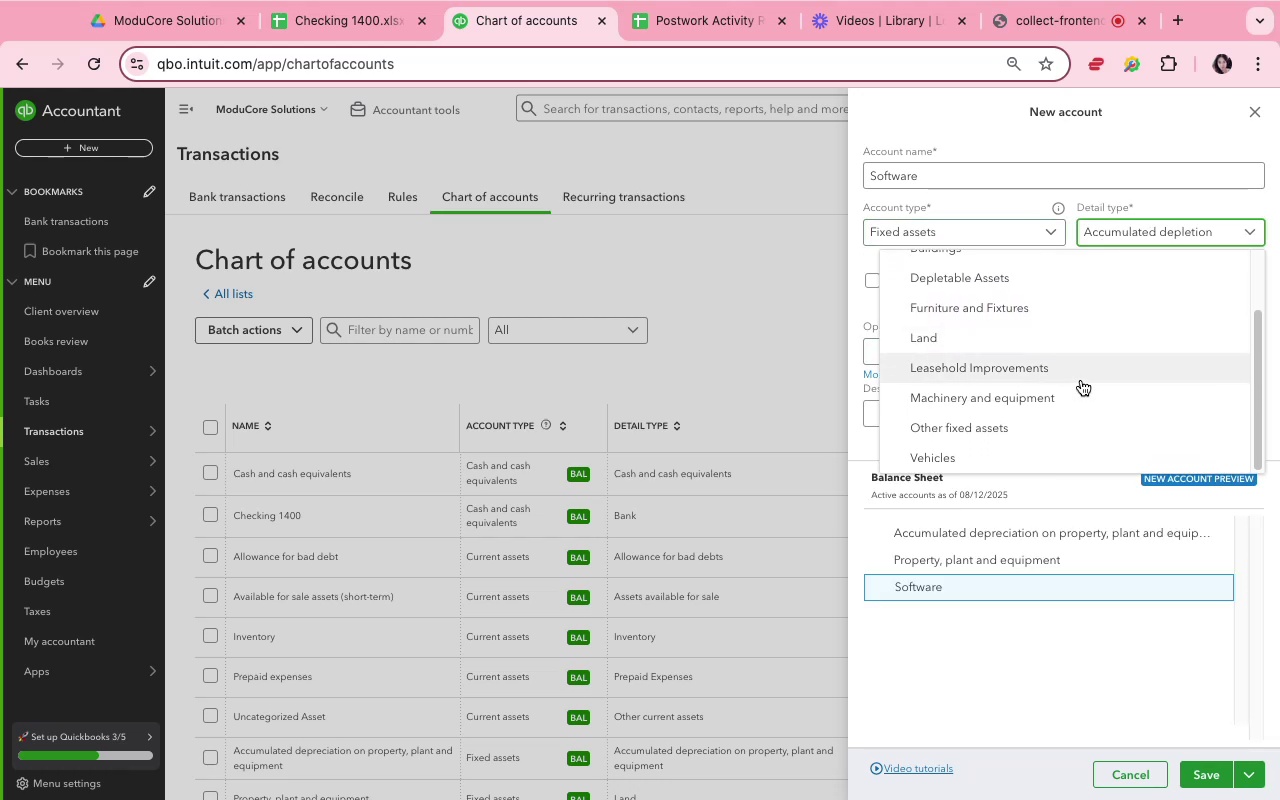 
scroll: coordinate [1081, 380], scroll_direction: up, amount: 1.0
 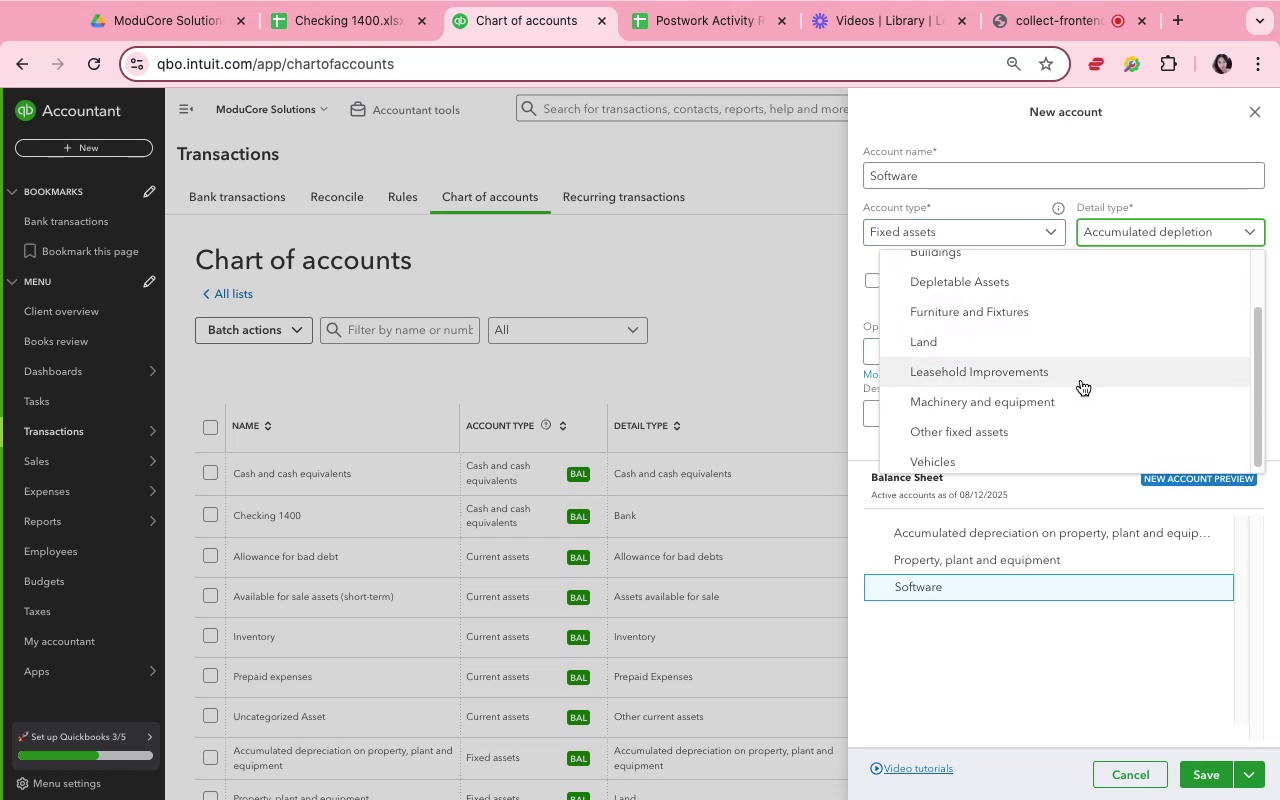 
scroll: coordinate [1081, 380], scroll_direction: down, amount: 9.0
 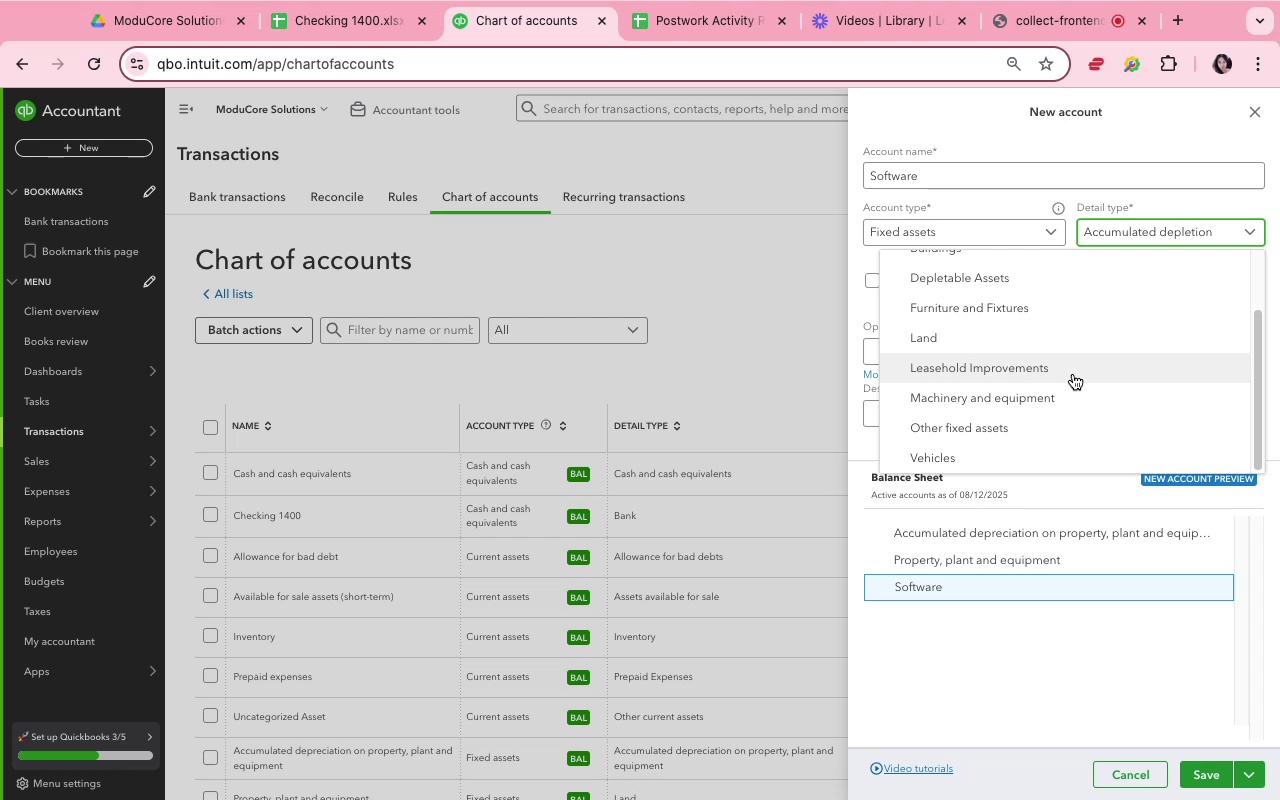 
wait(27.06)
 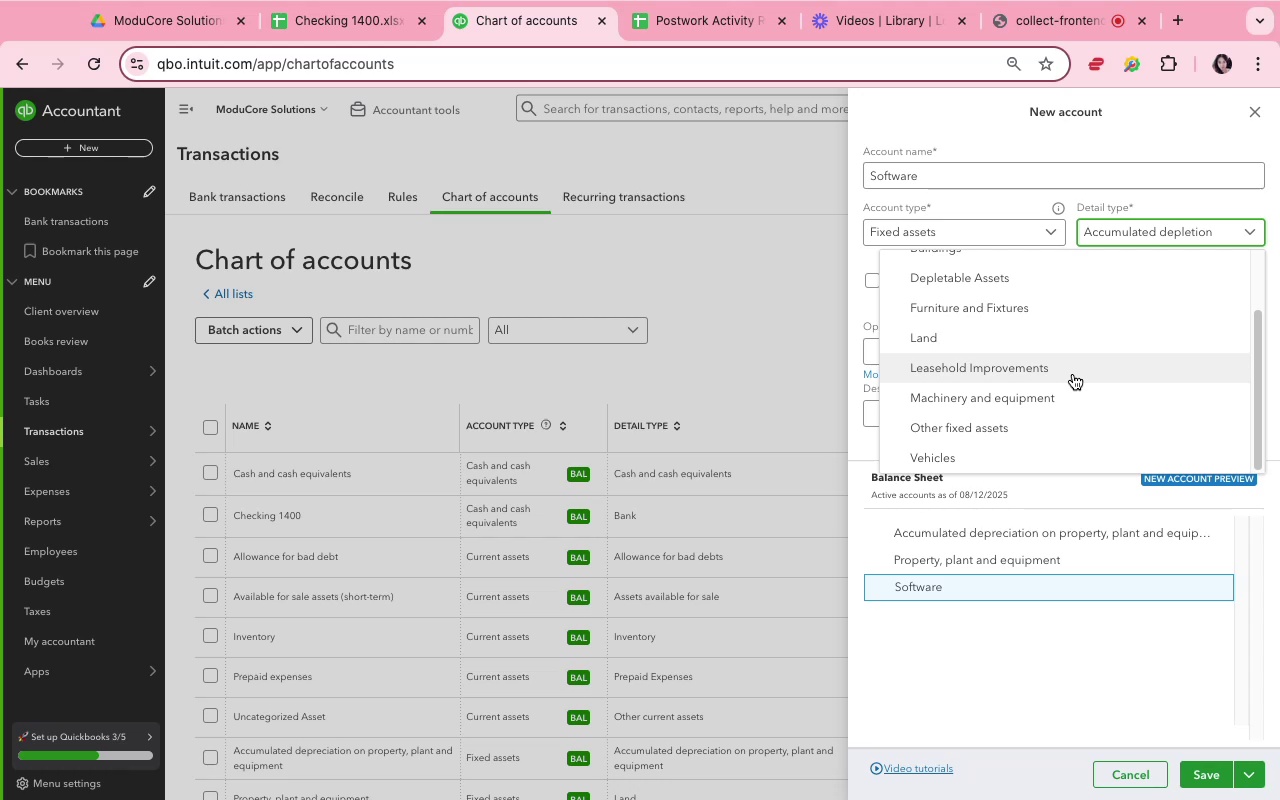 
left_click([989, 236])
 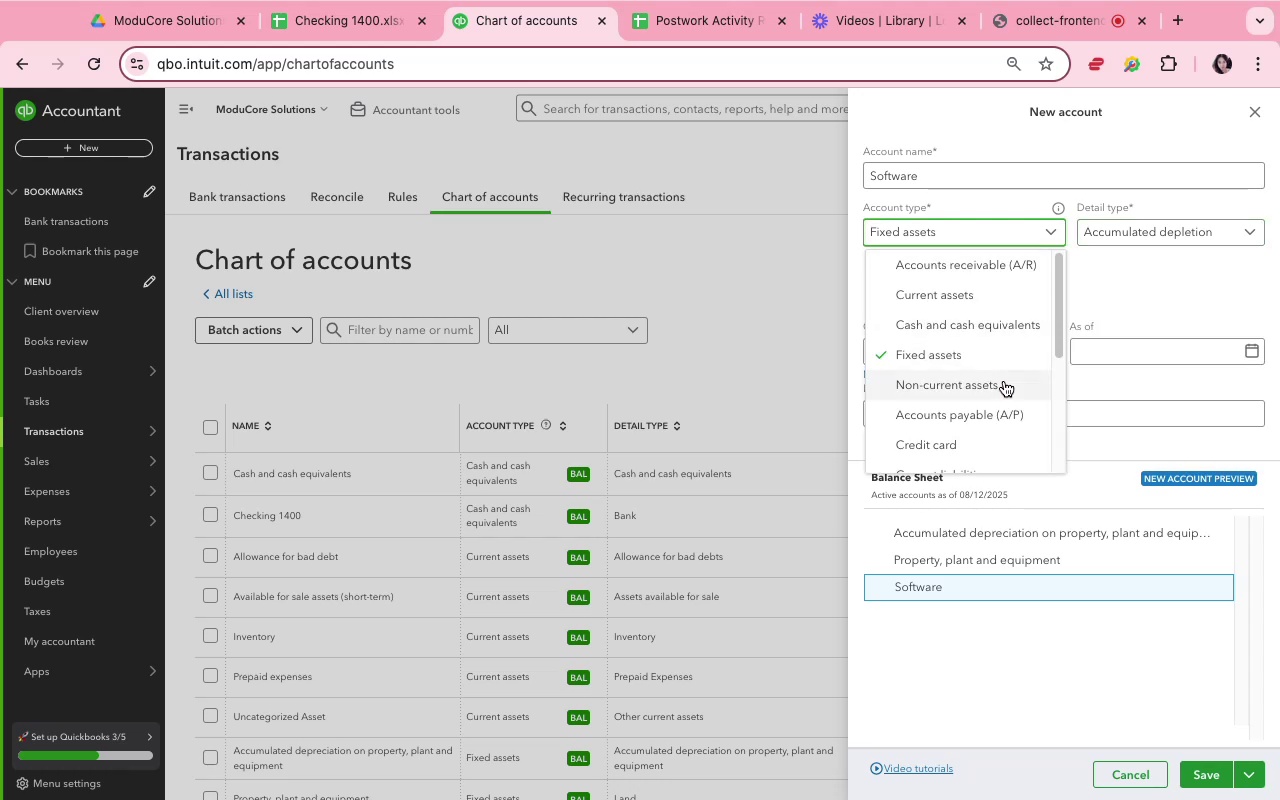 
left_click([1005, 388])
 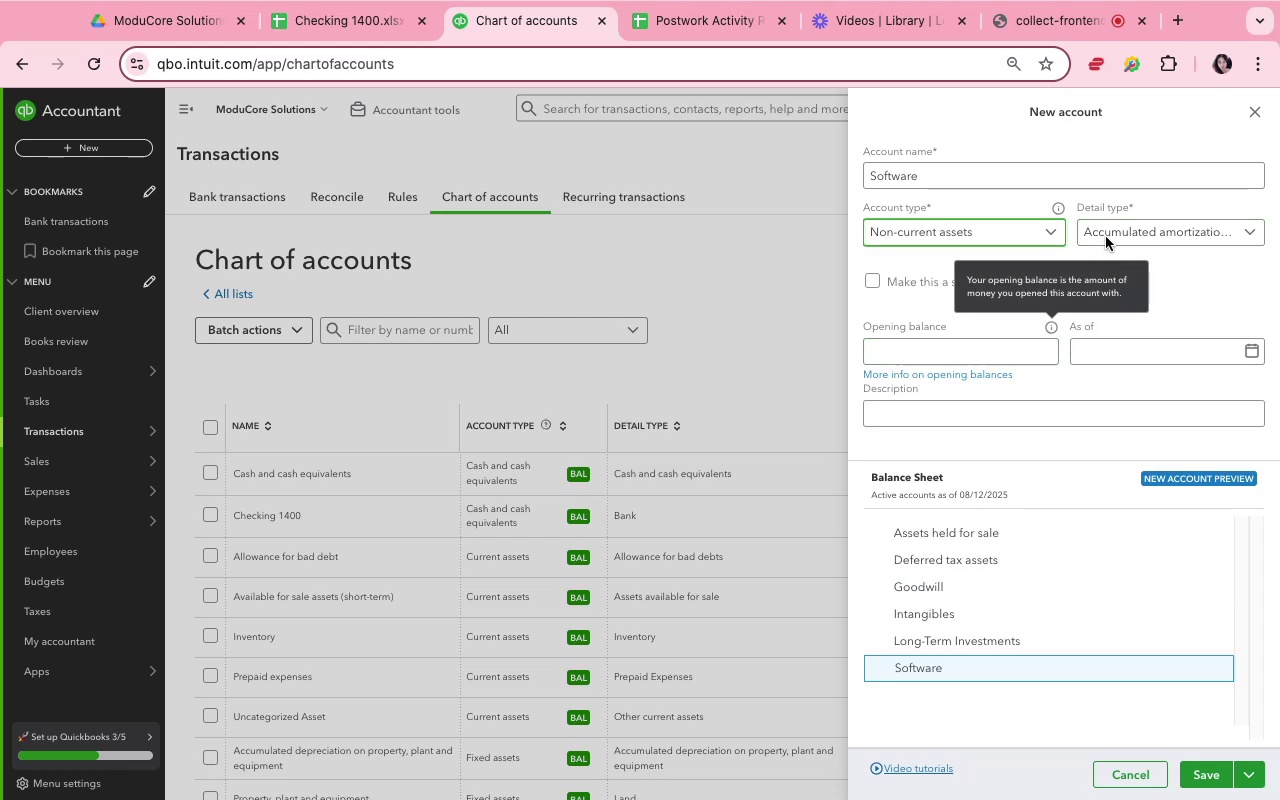 
left_click([1106, 237])
 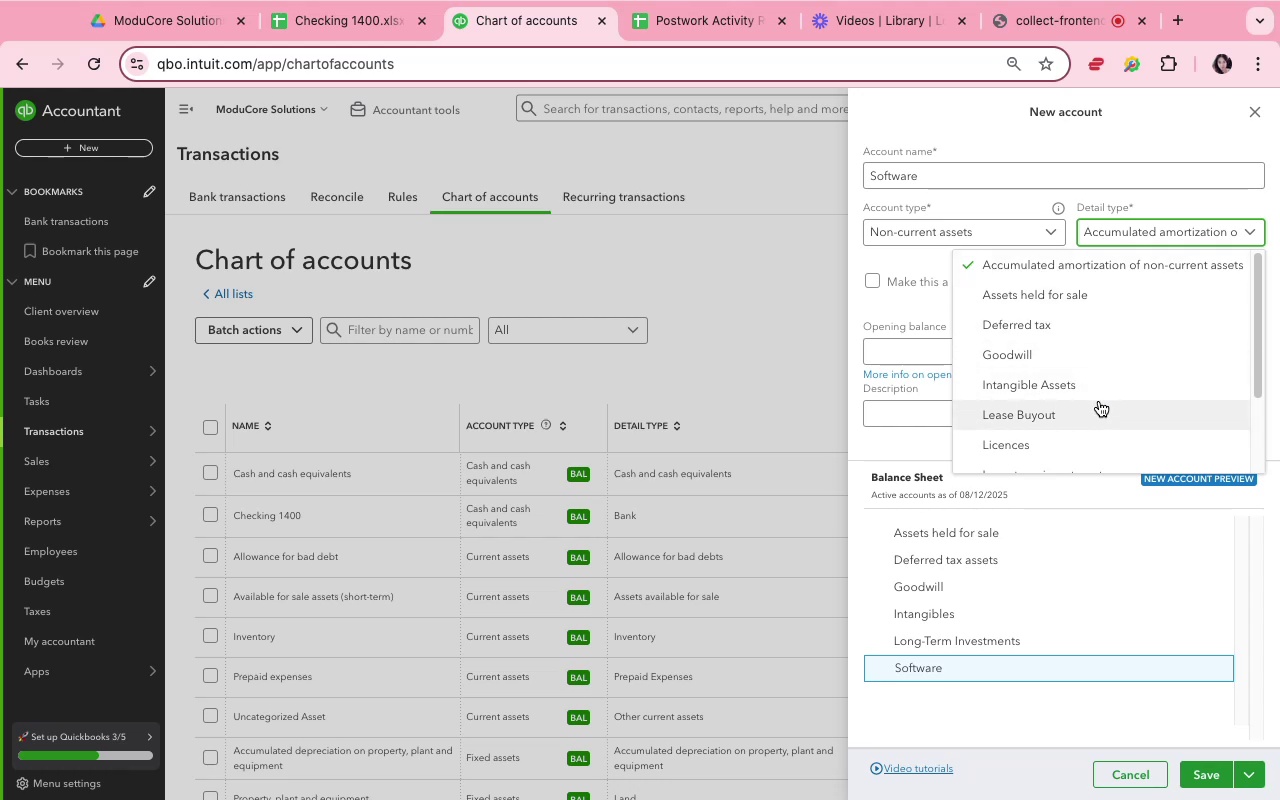 
left_click([1098, 386])
 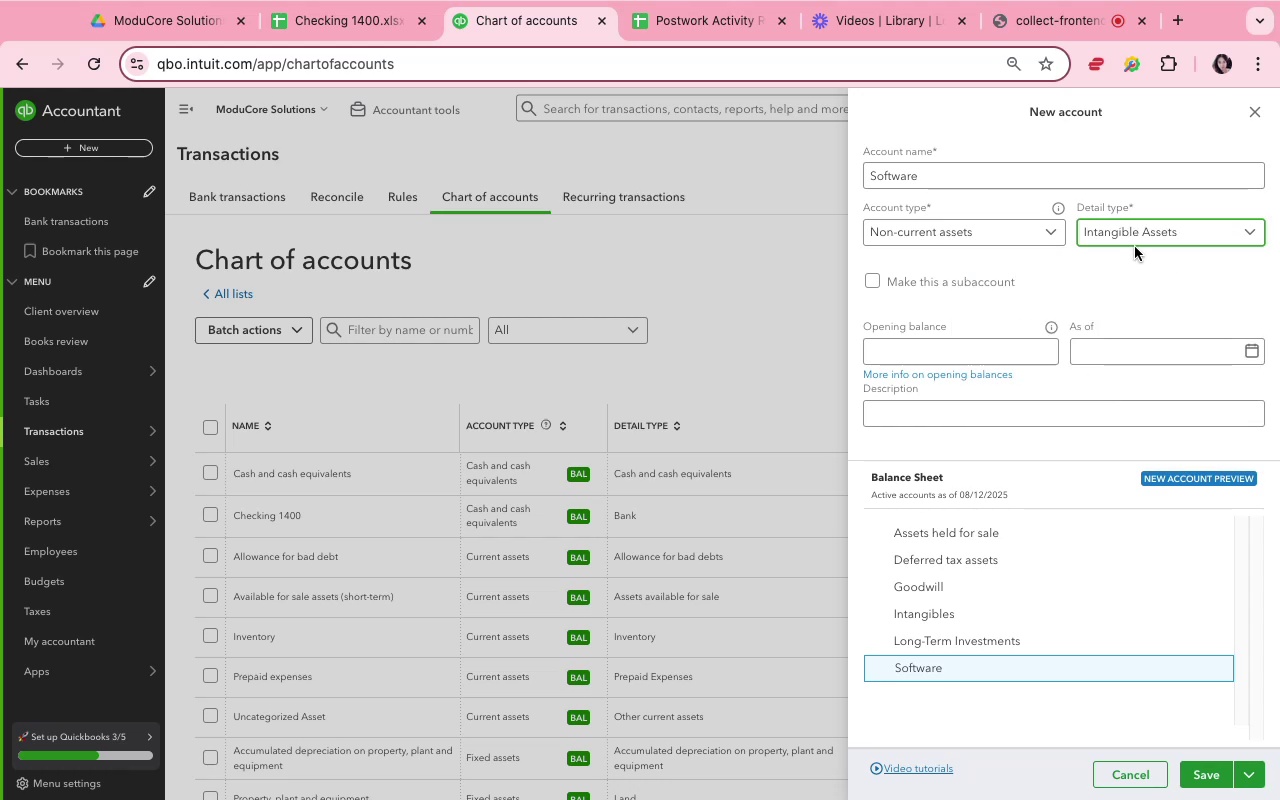 
left_click([1136, 241])
 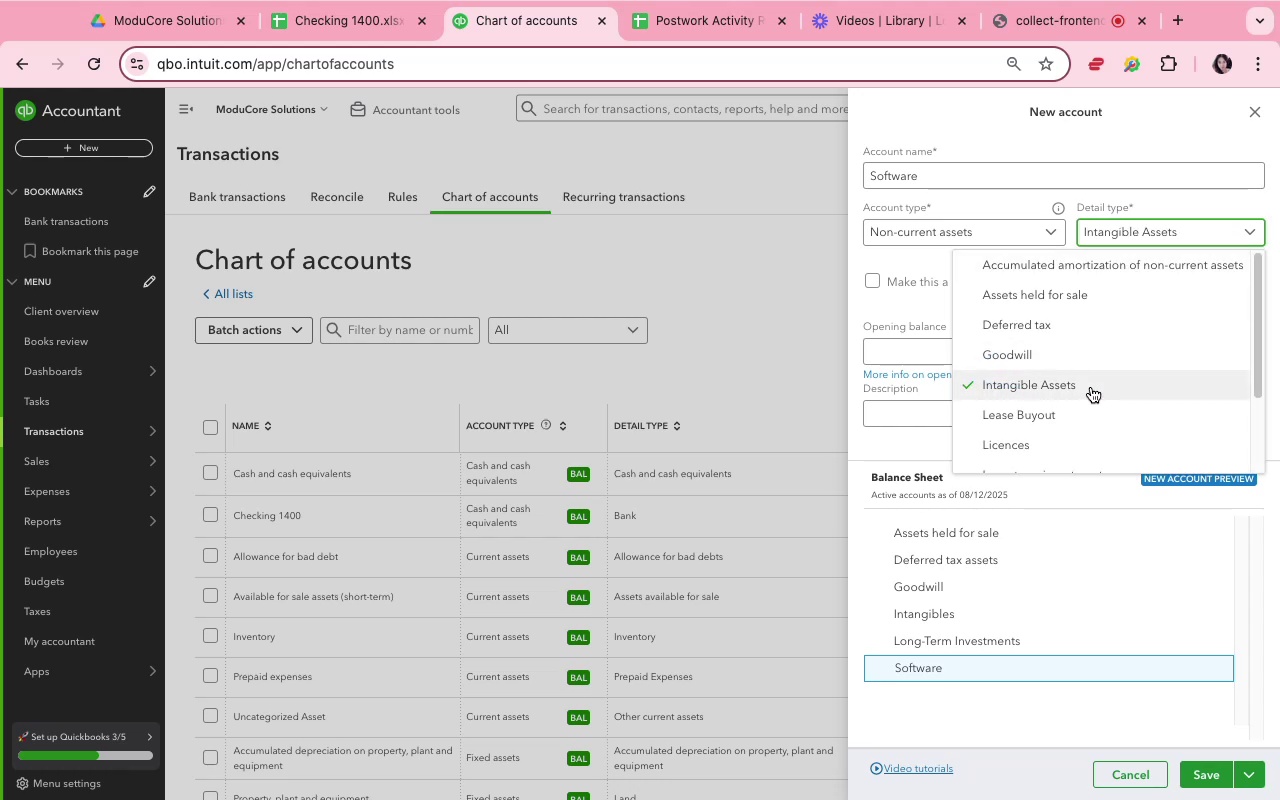 
wait(5.08)
 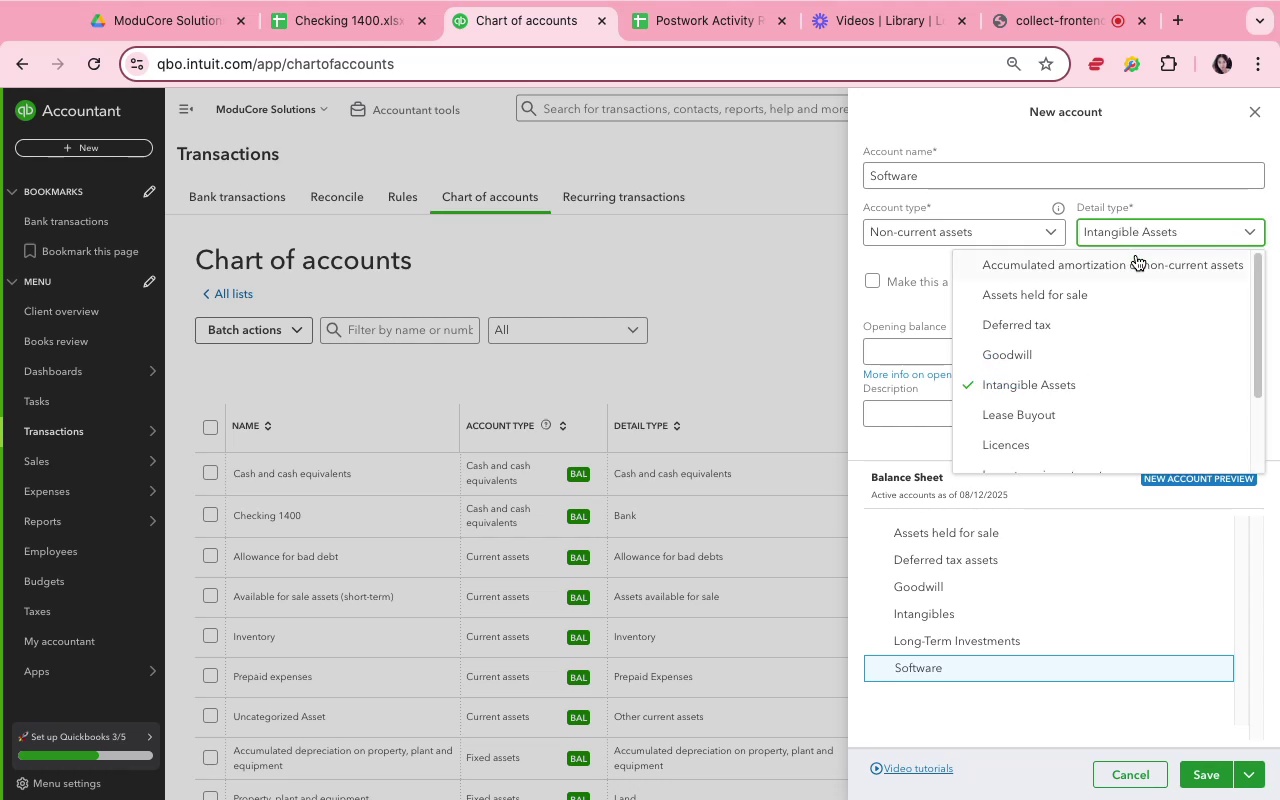 
left_click([1091, 387])
 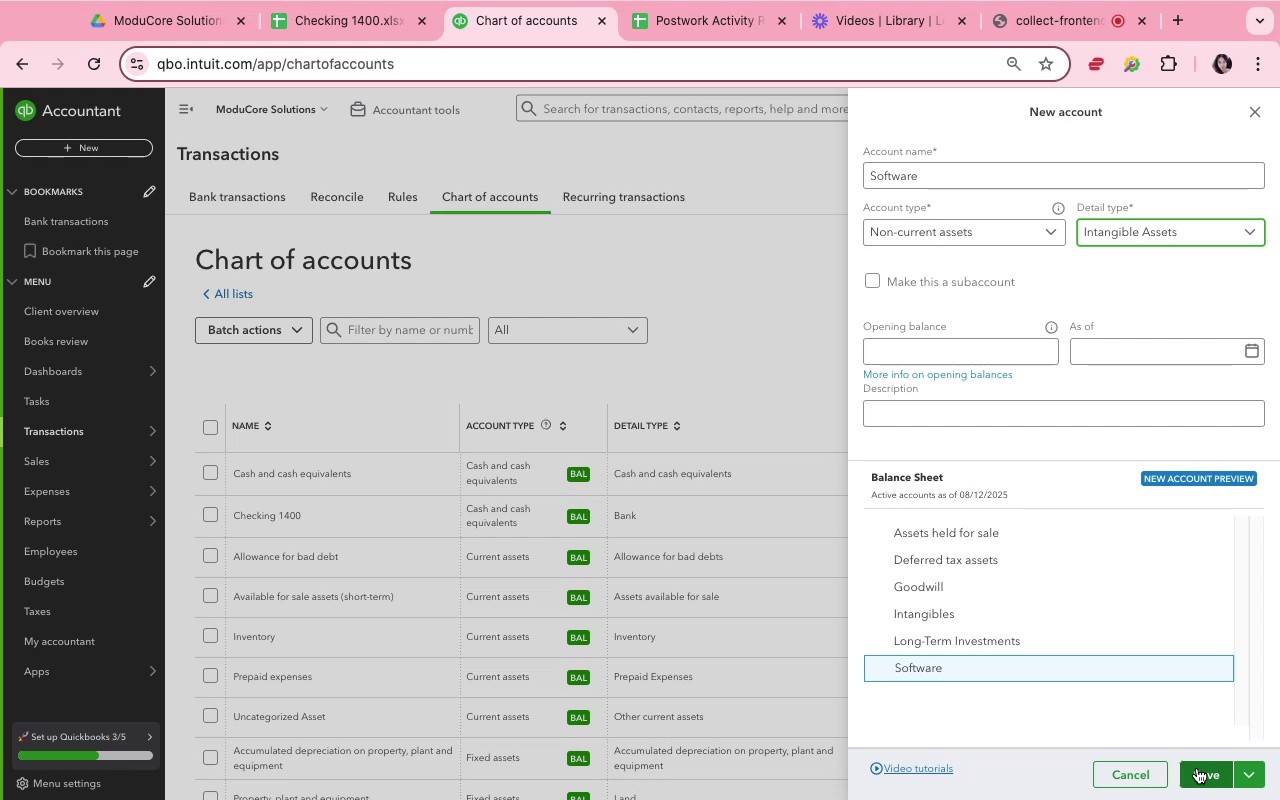 
wait(61.48)
 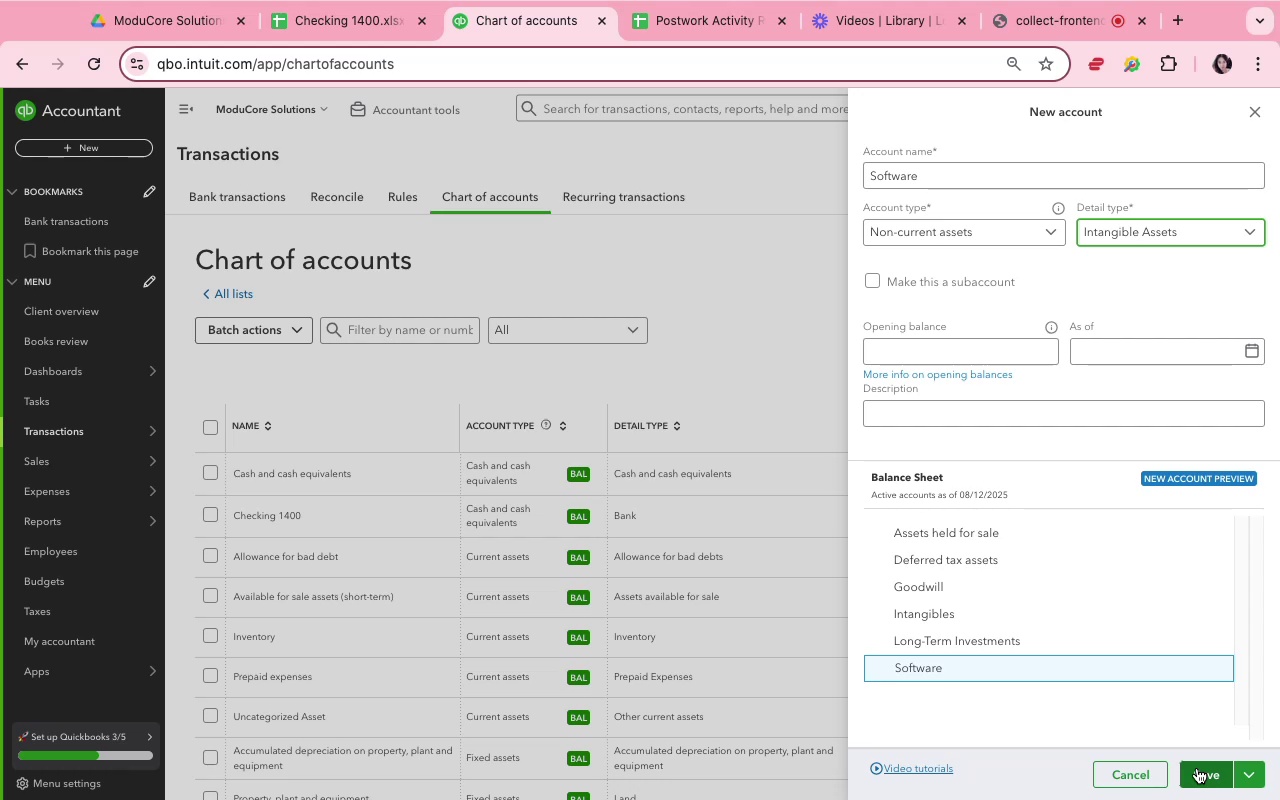 
mouse_move([1165, 760])
 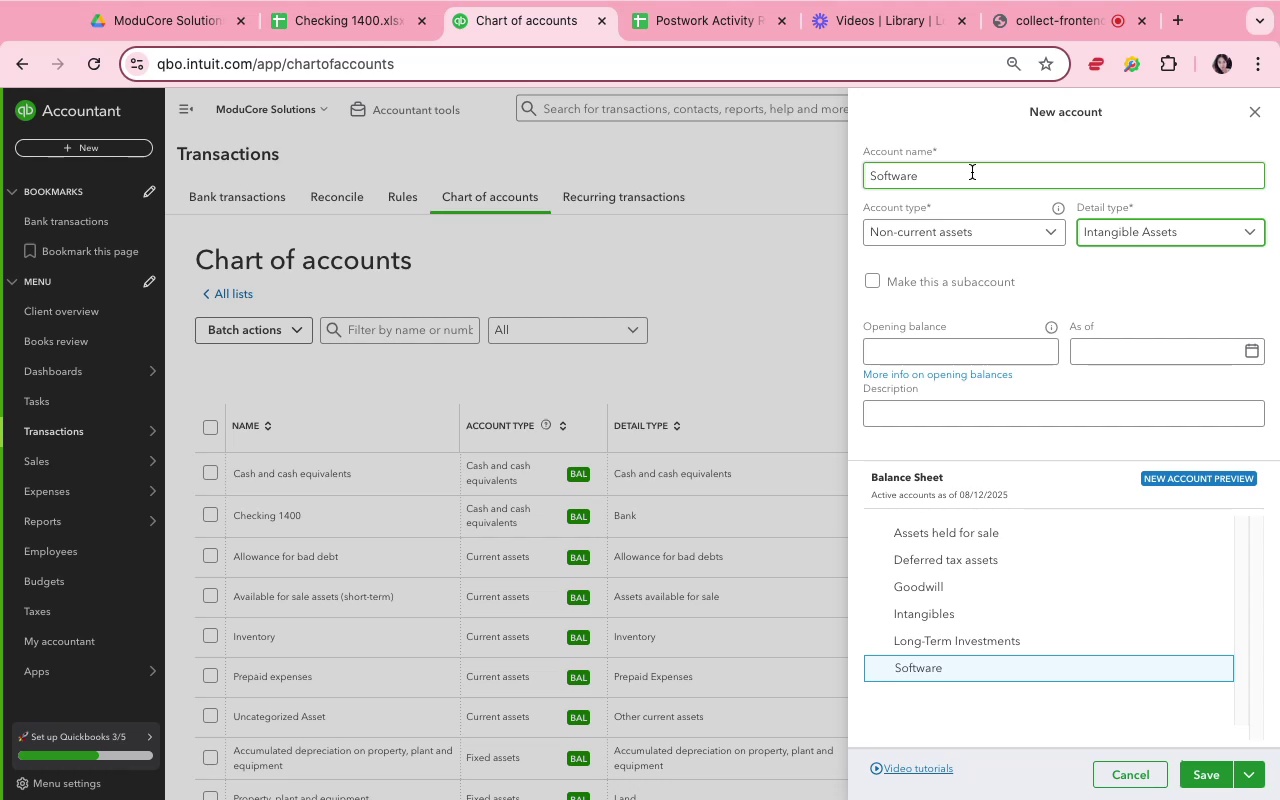 
wait(57.35)
 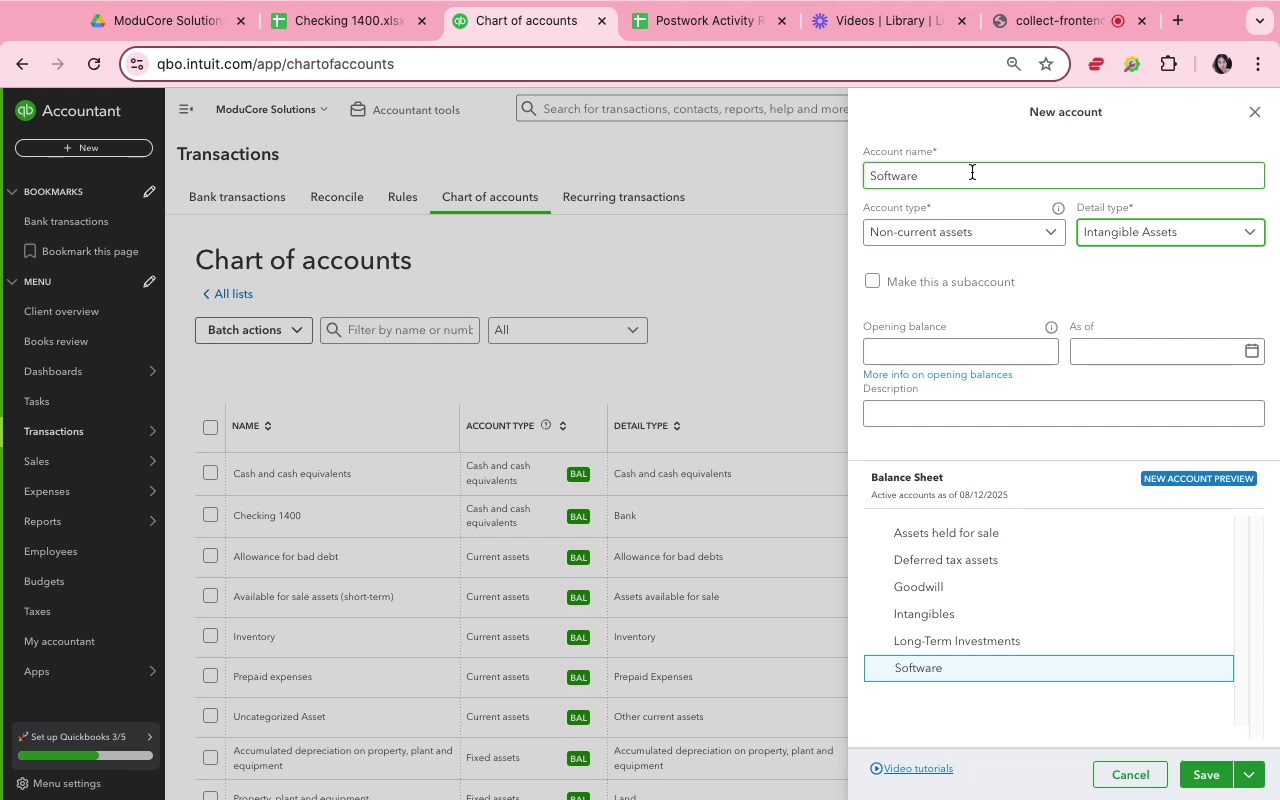 
mouse_move([1210, 797])
 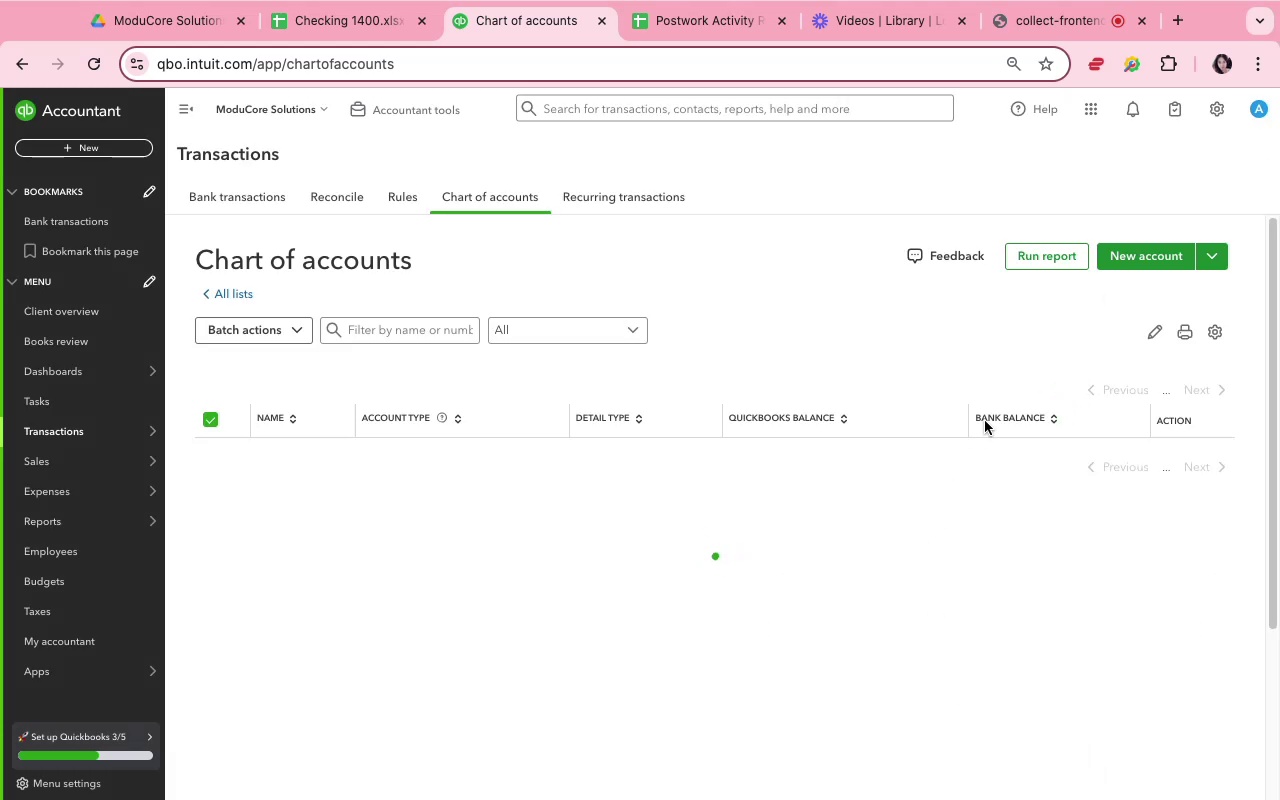 
wait(10.64)
 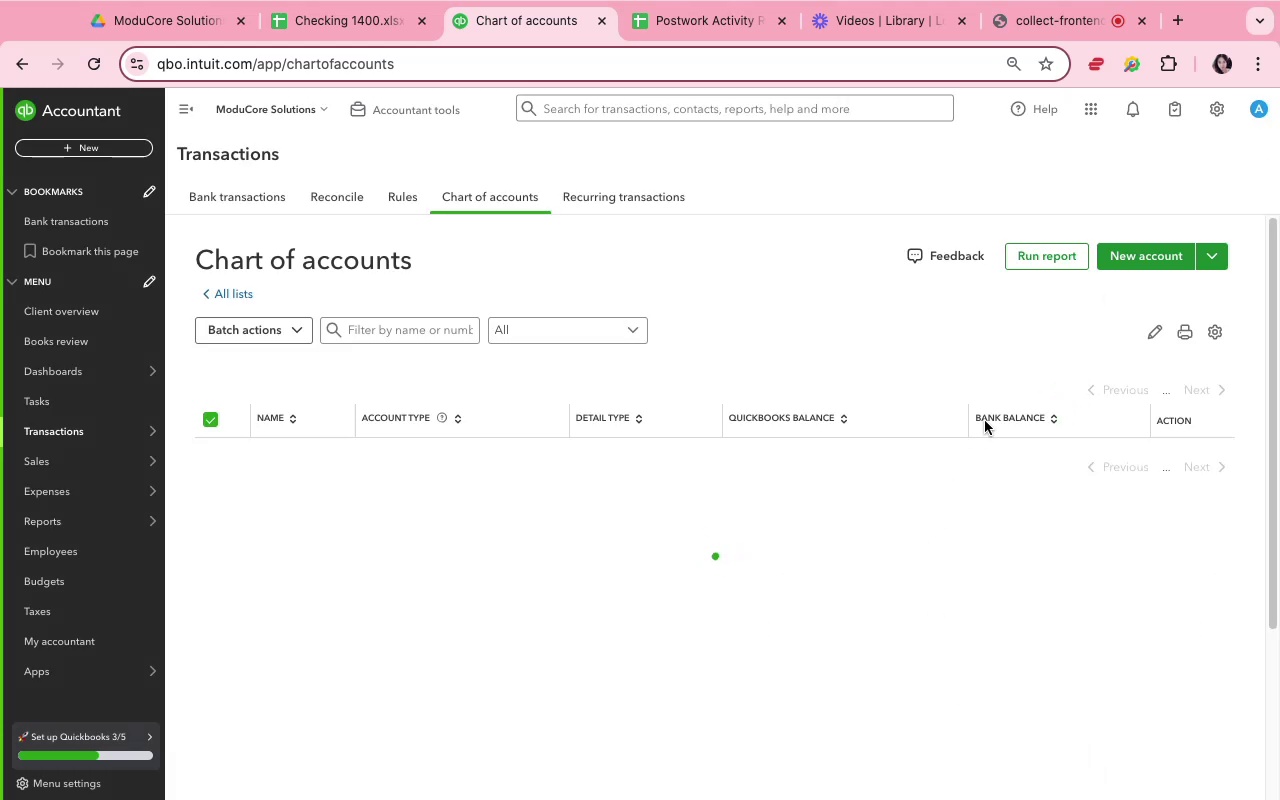 
scroll: coordinate [716, 477], scroll_direction: down, amount: 39.0
 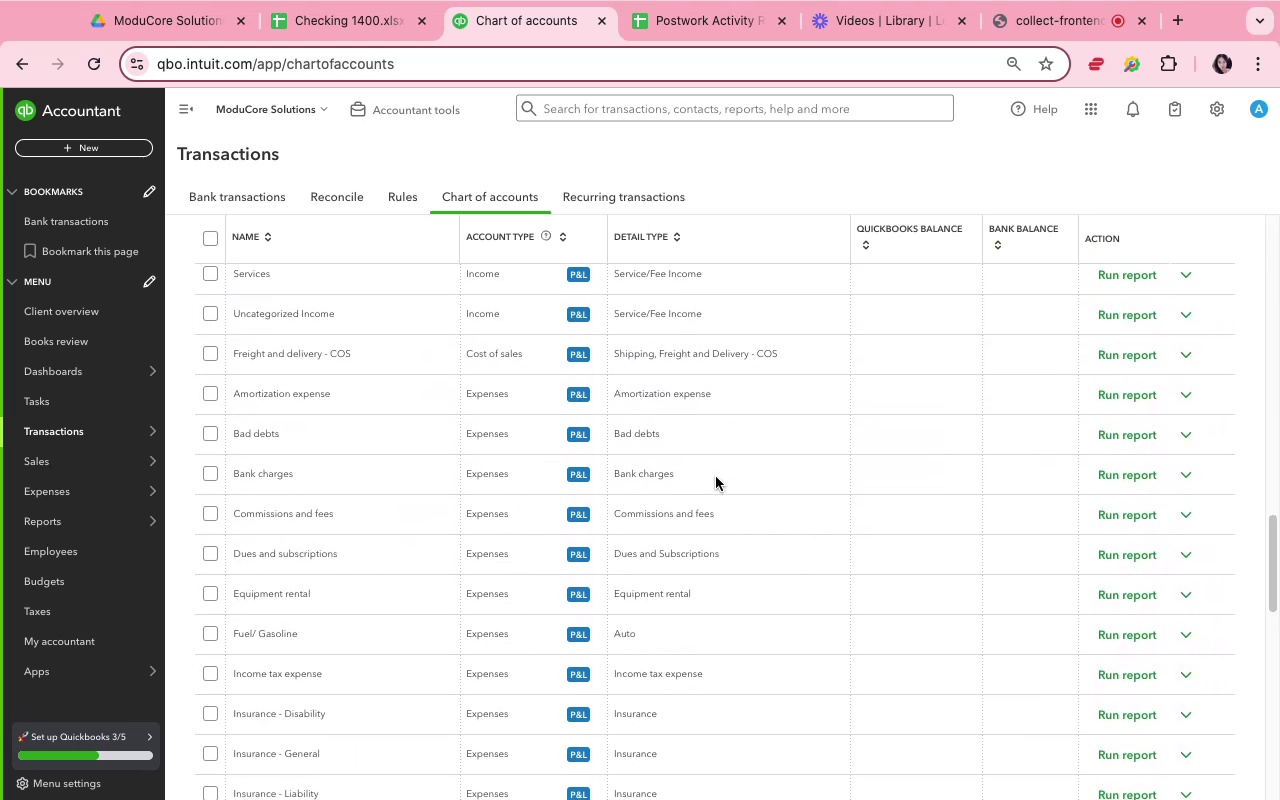 
scroll: coordinate [662, 615], scroll_direction: up, amount: 14.0
 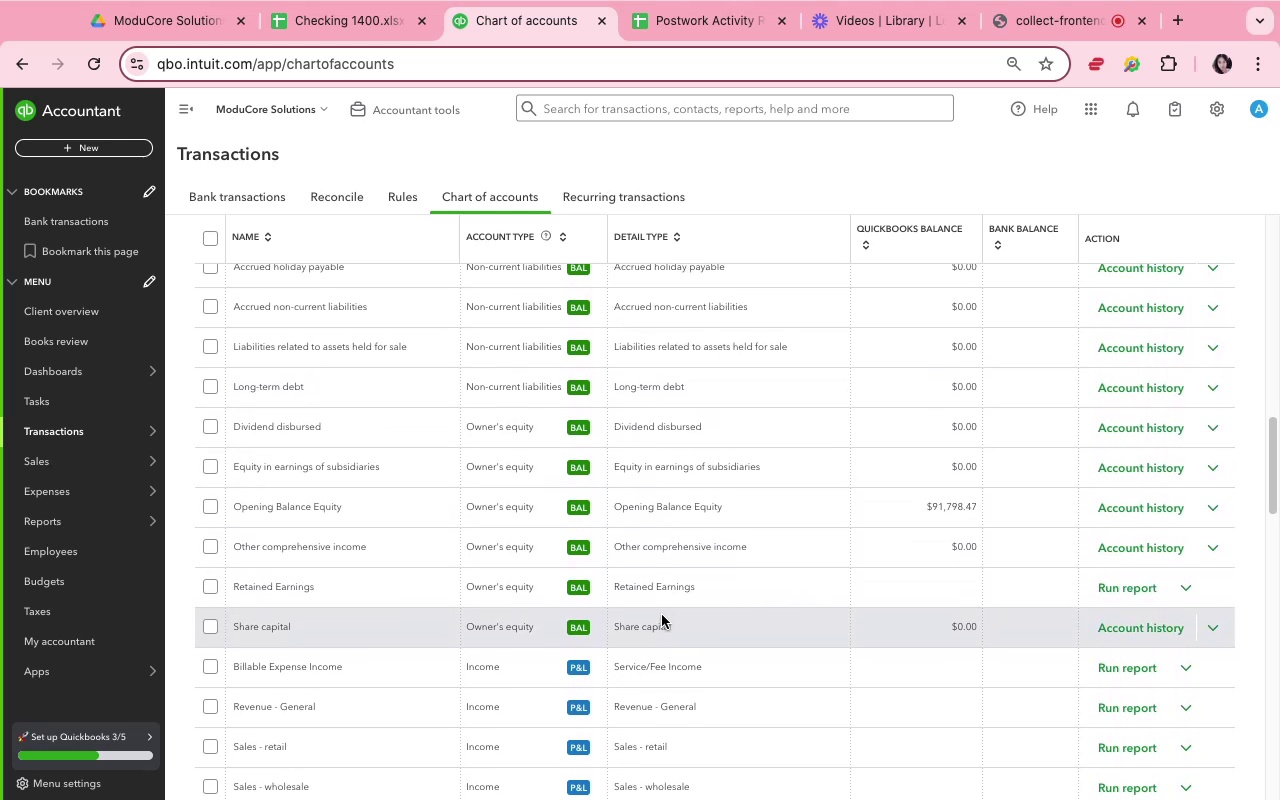 
scroll: coordinate [681, 609], scroll_direction: down, amount: 28.0
 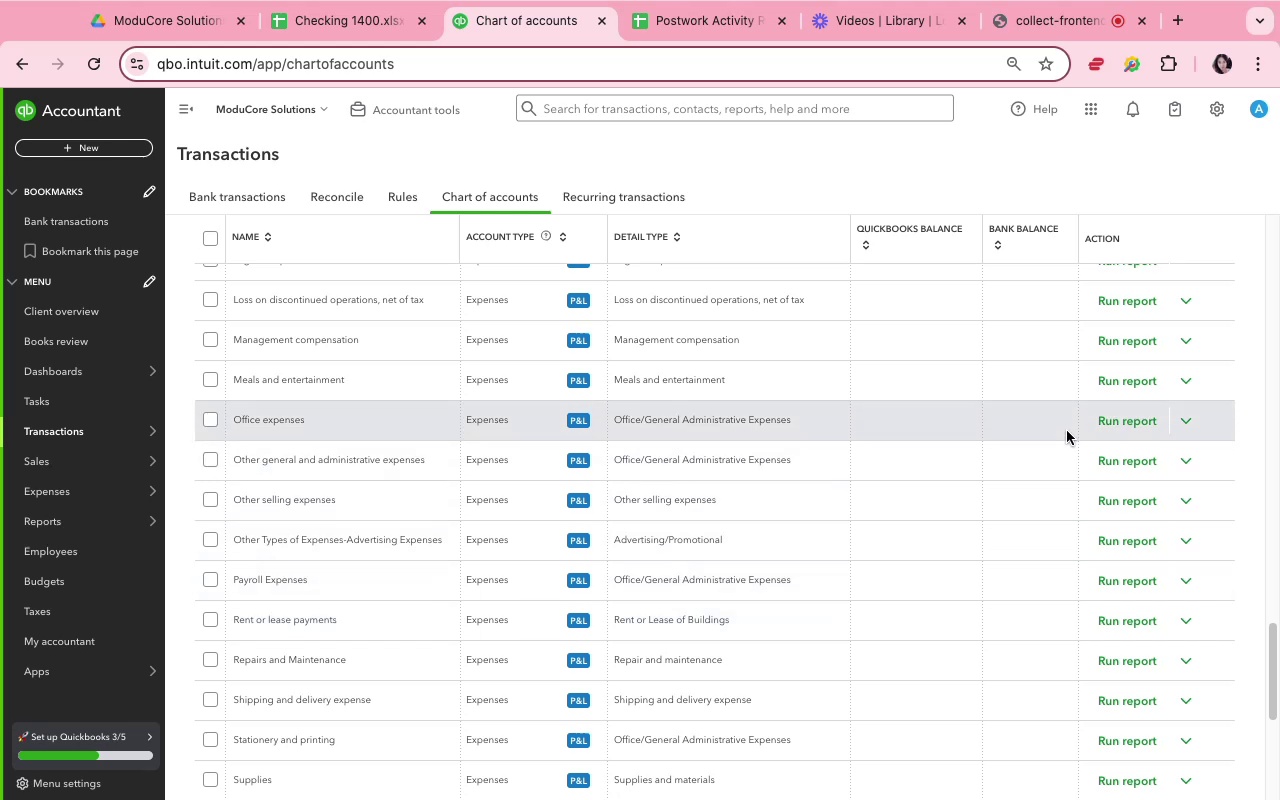 
wait(9.26)
 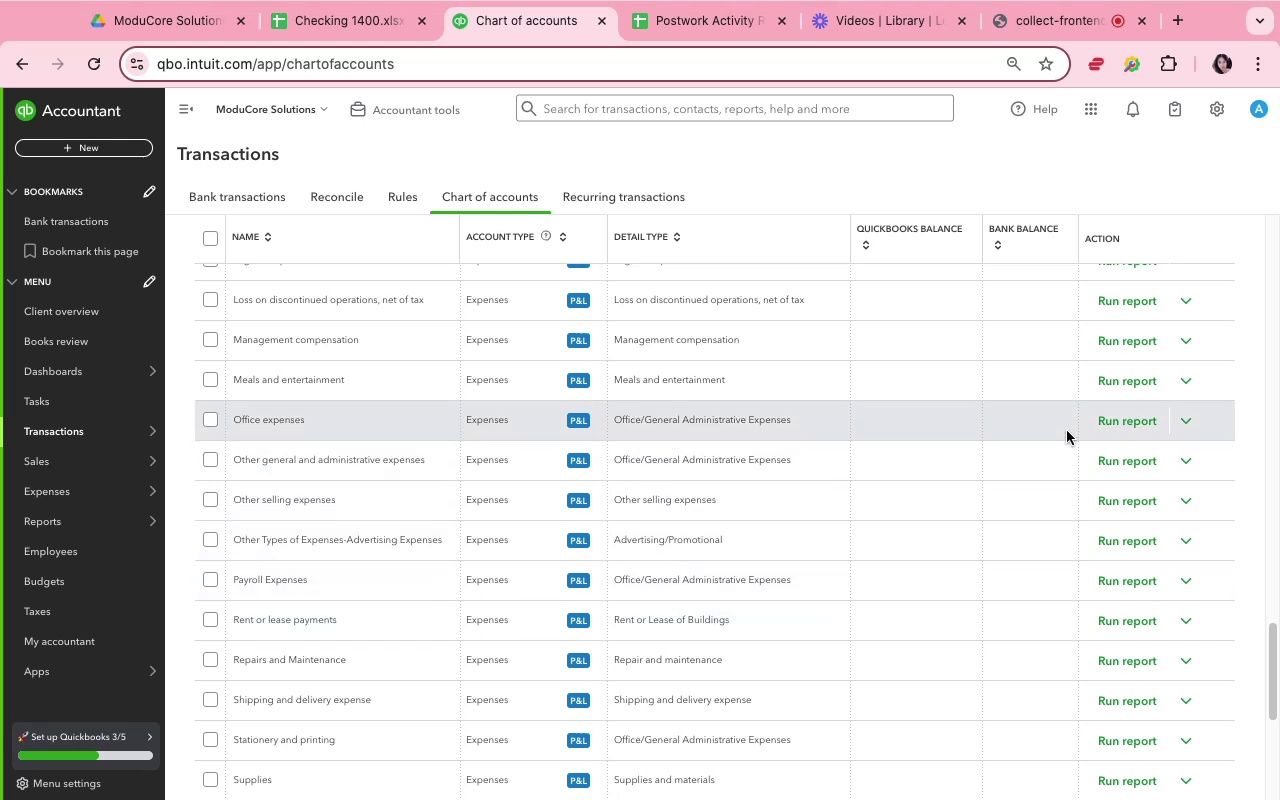 
left_click([1180, 459])
 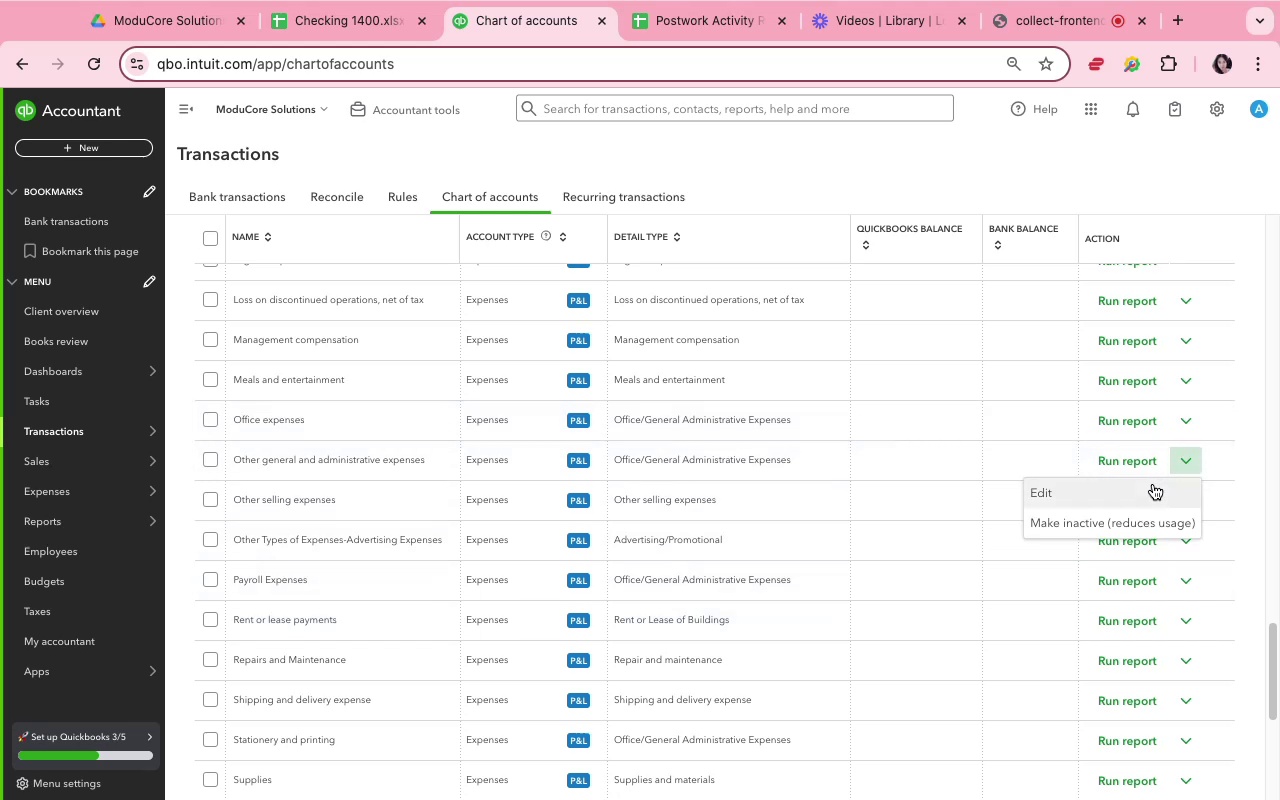 
left_click([1153, 484])
 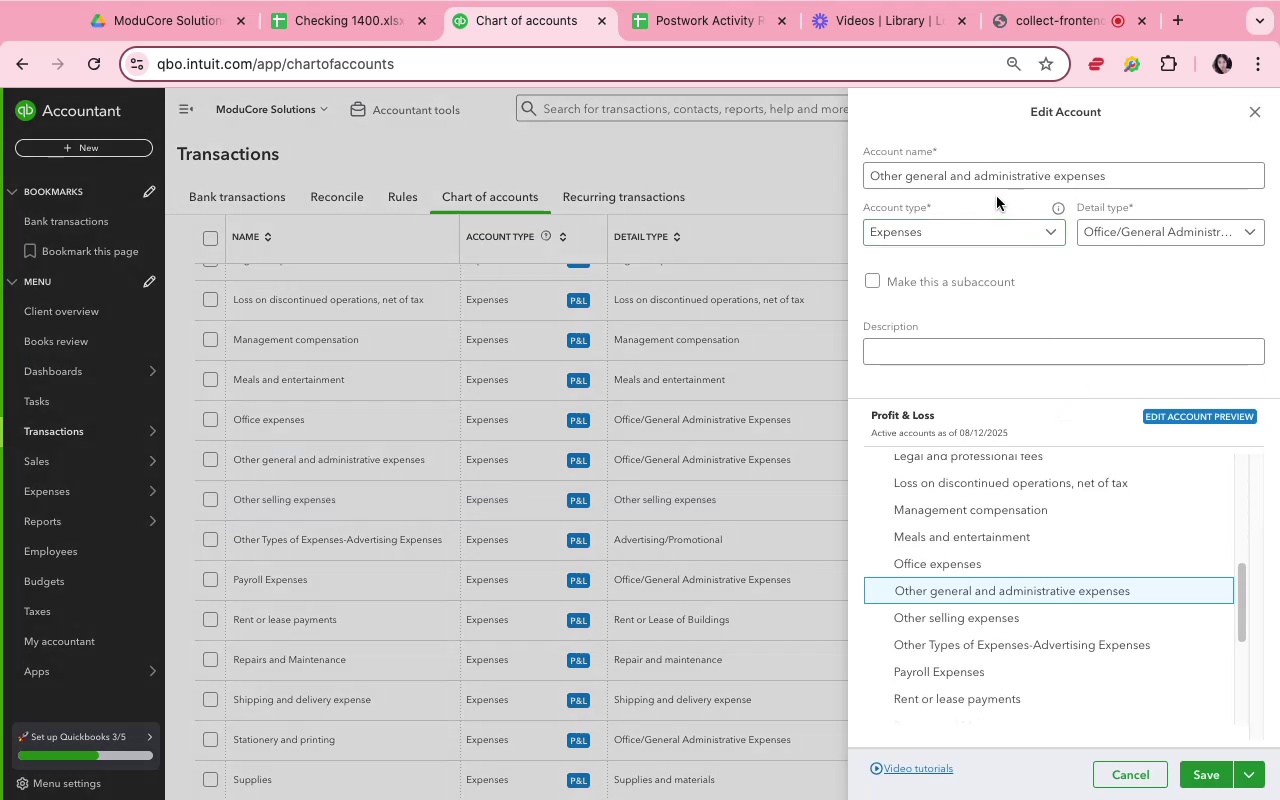 
left_click_drag(start_coordinate=[980, 180], to_coordinate=[871, 174])
 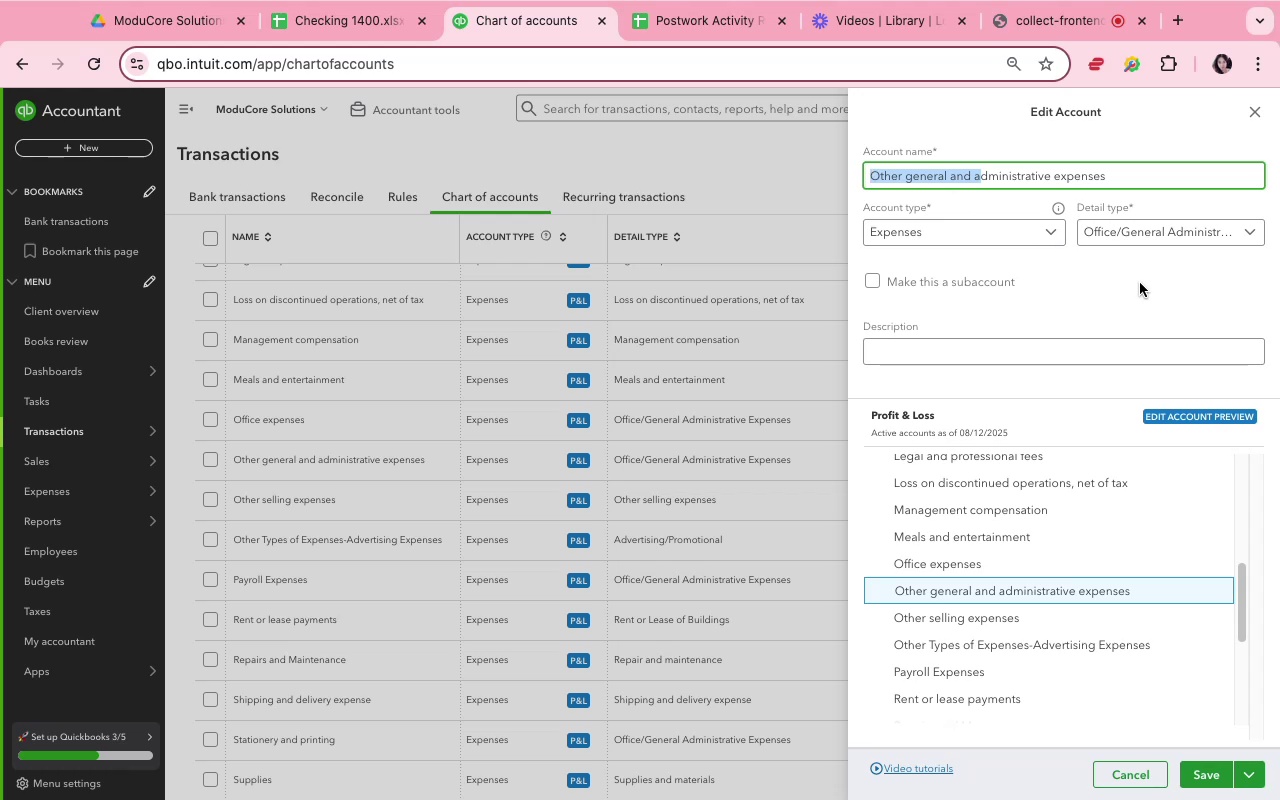 
wait(5.16)
 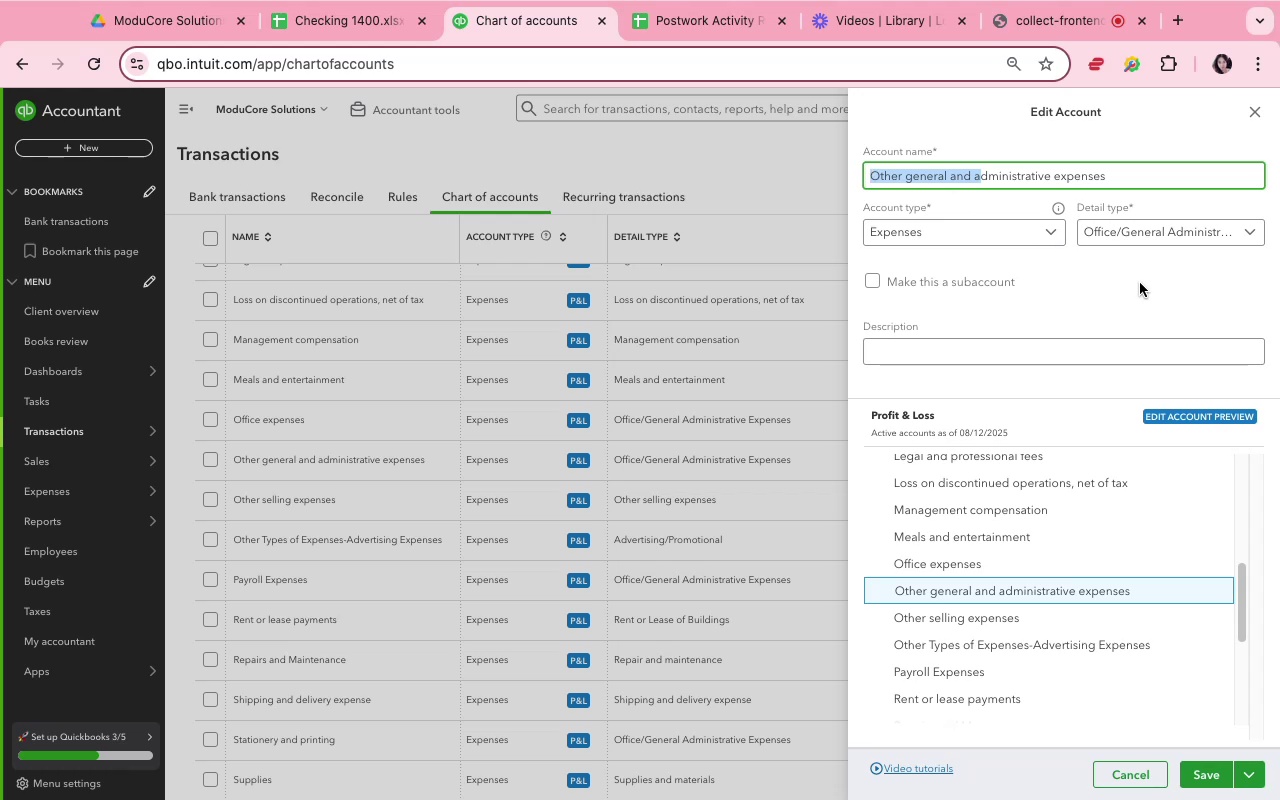 
left_click([1203, 228])
 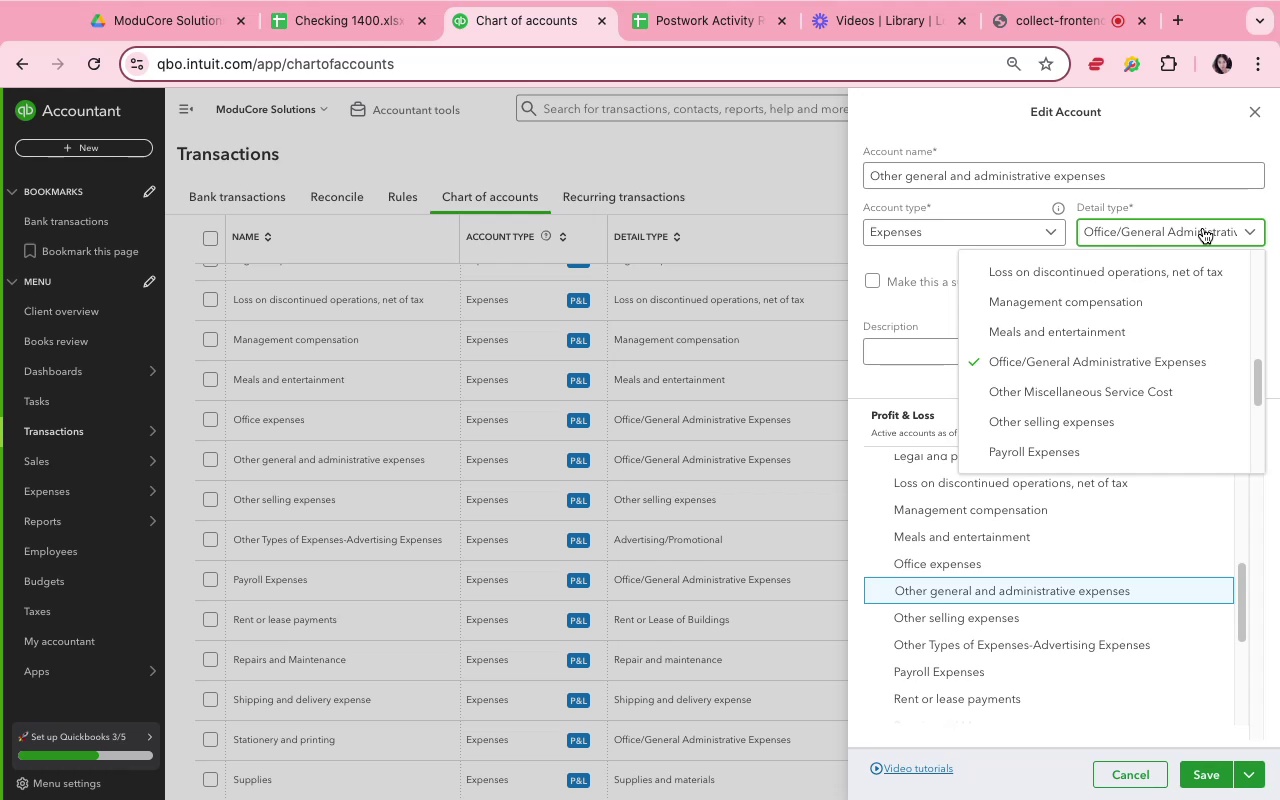 
wait(6.39)
 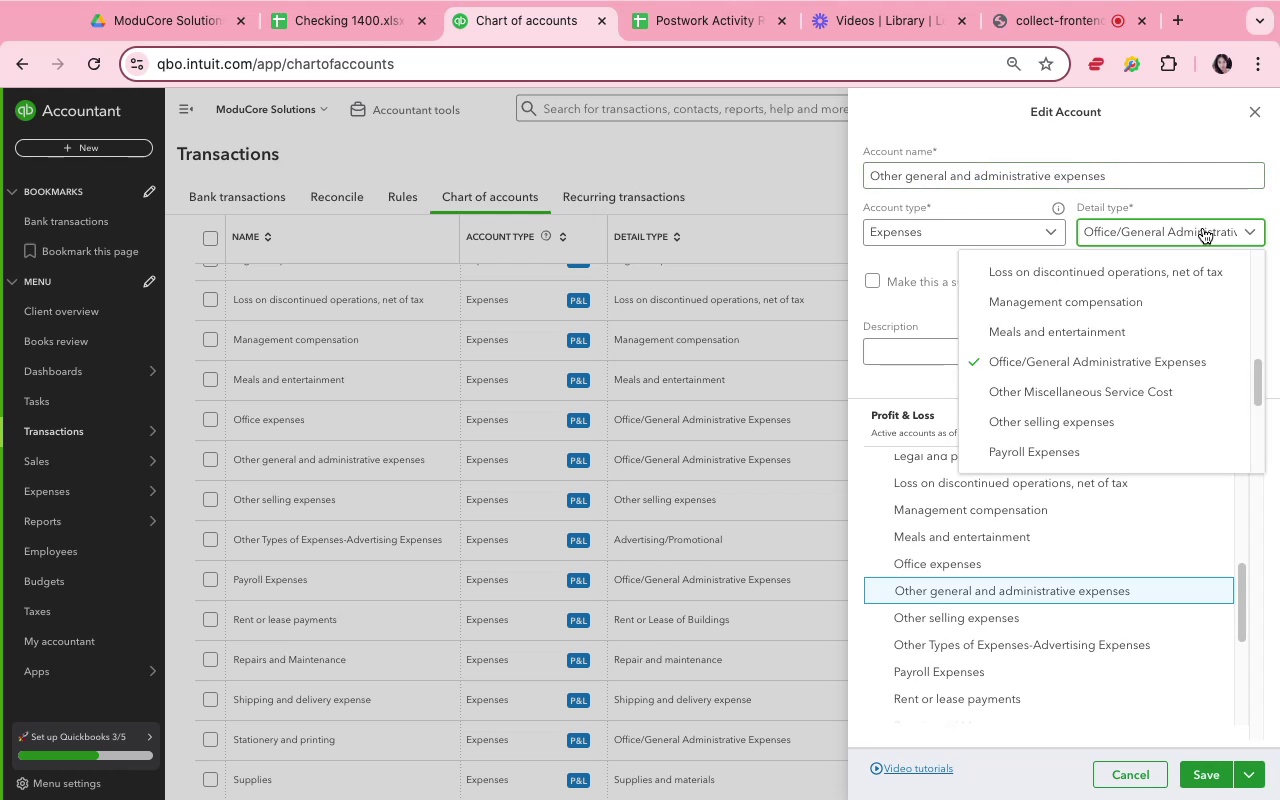 
left_click([1203, 228])
 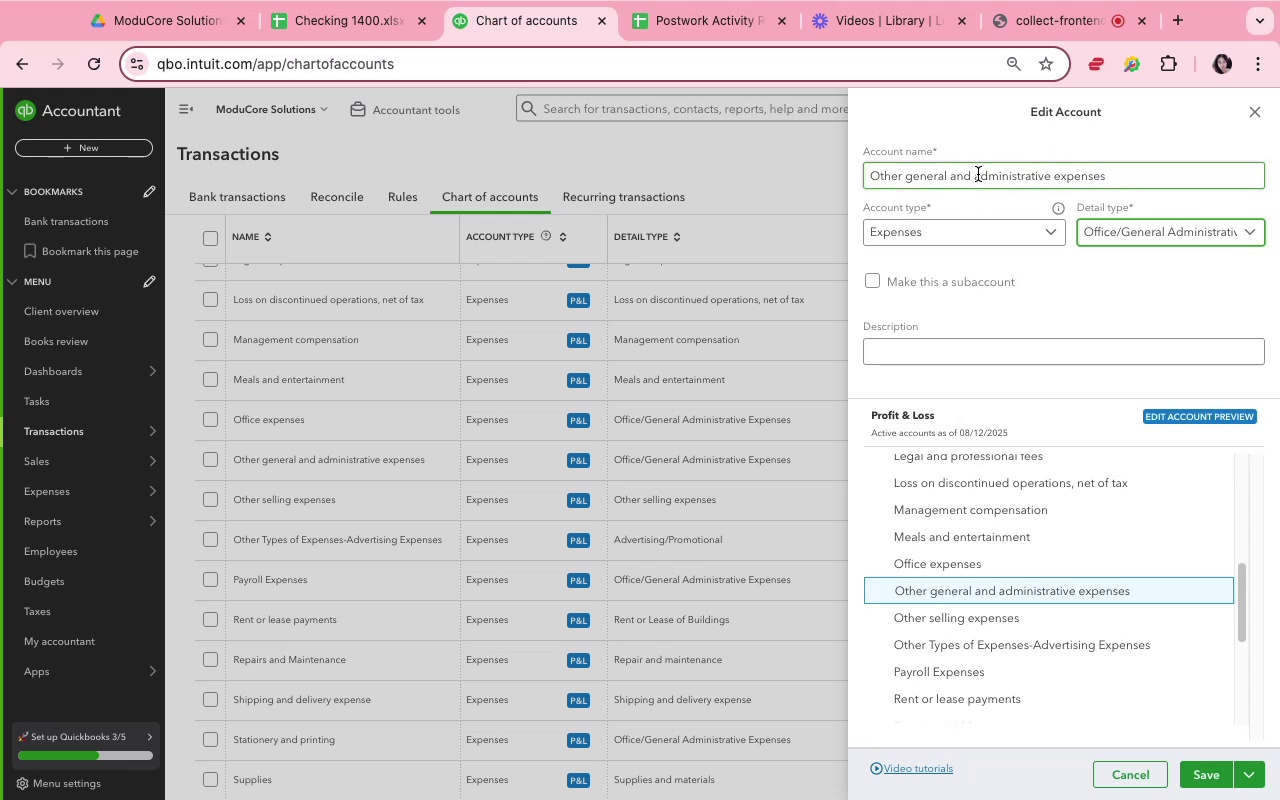 
left_click_drag(start_coordinate=[981, 177], to_coordinate=[871, 179])
 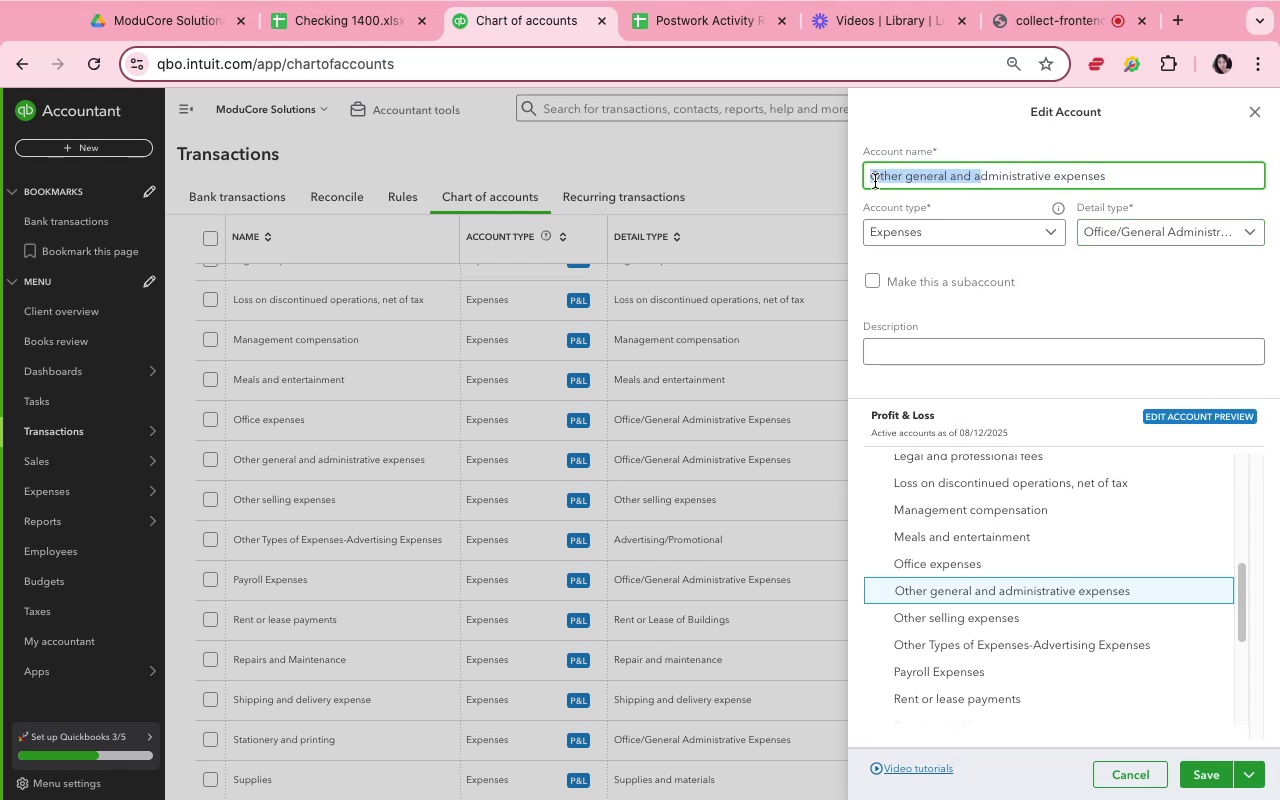 
key(Shift+A)
 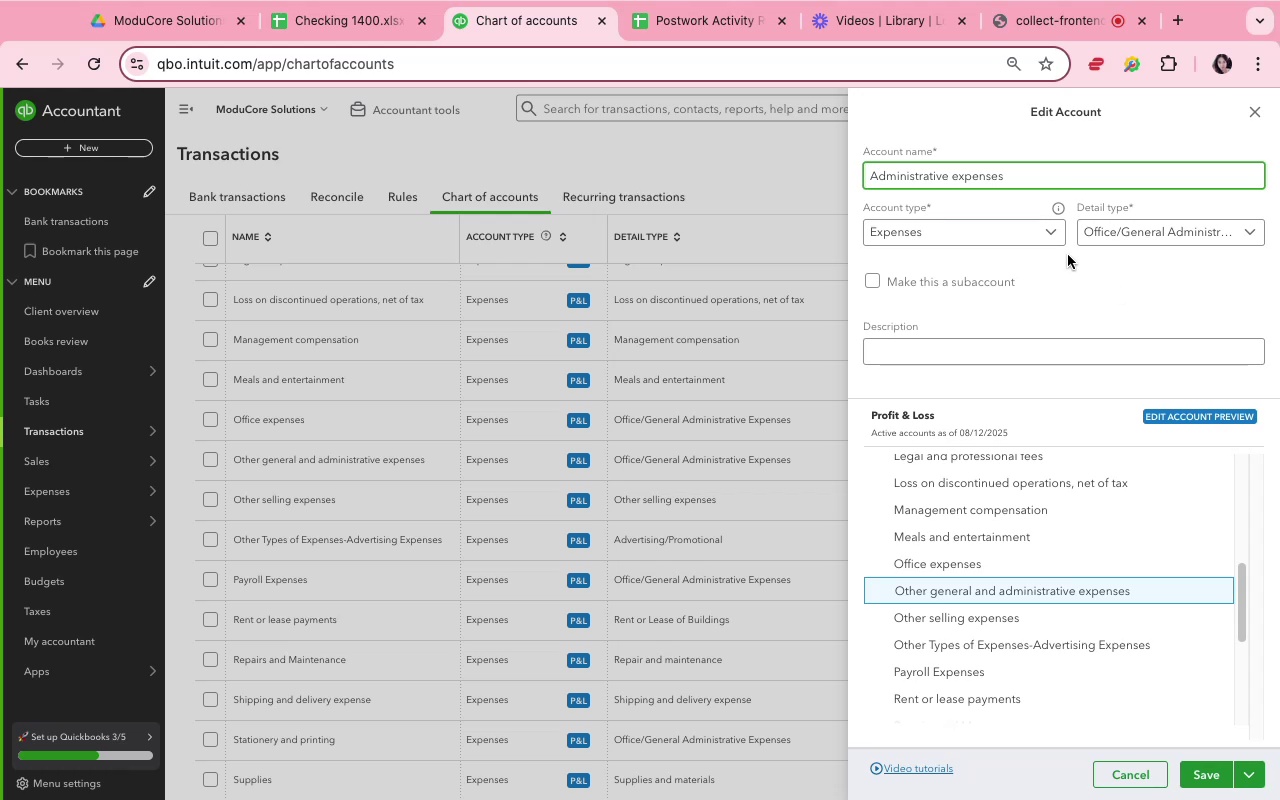 
wait(19.81)
 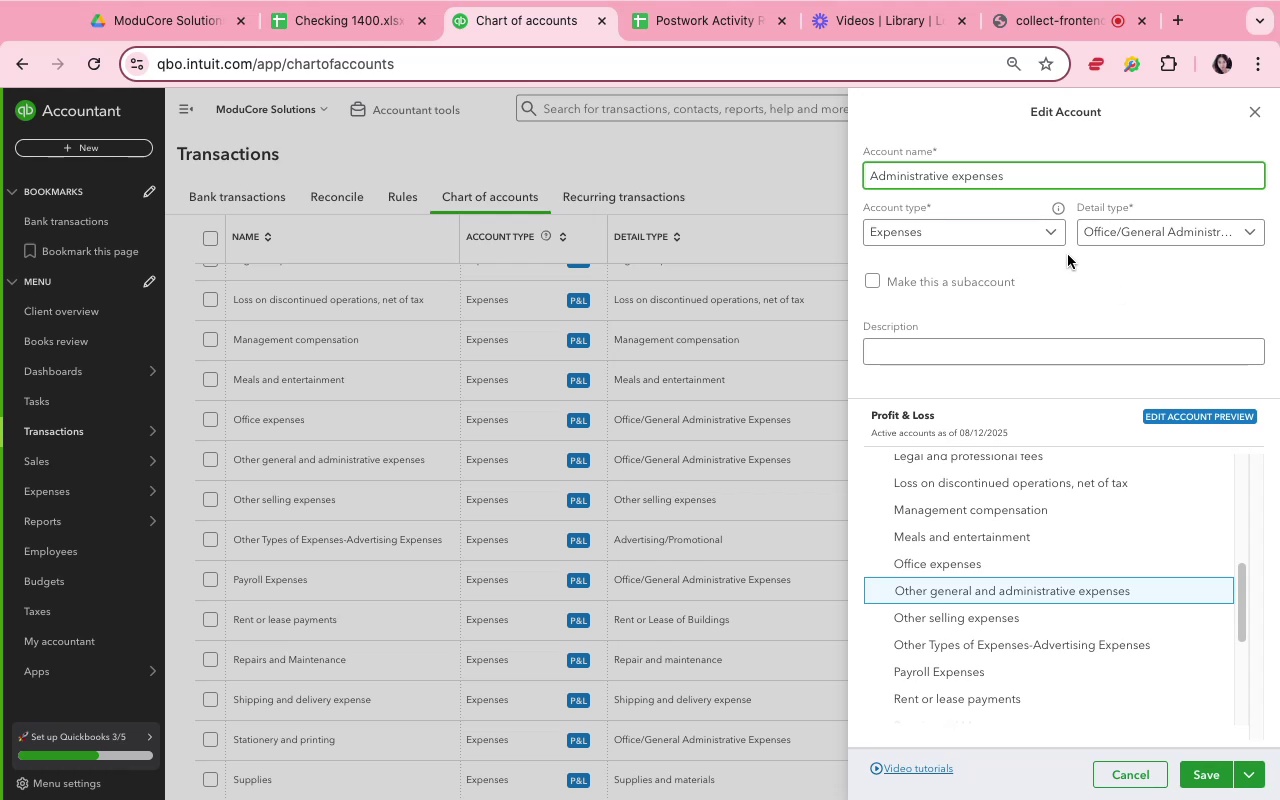 
left_click([875, 171])
 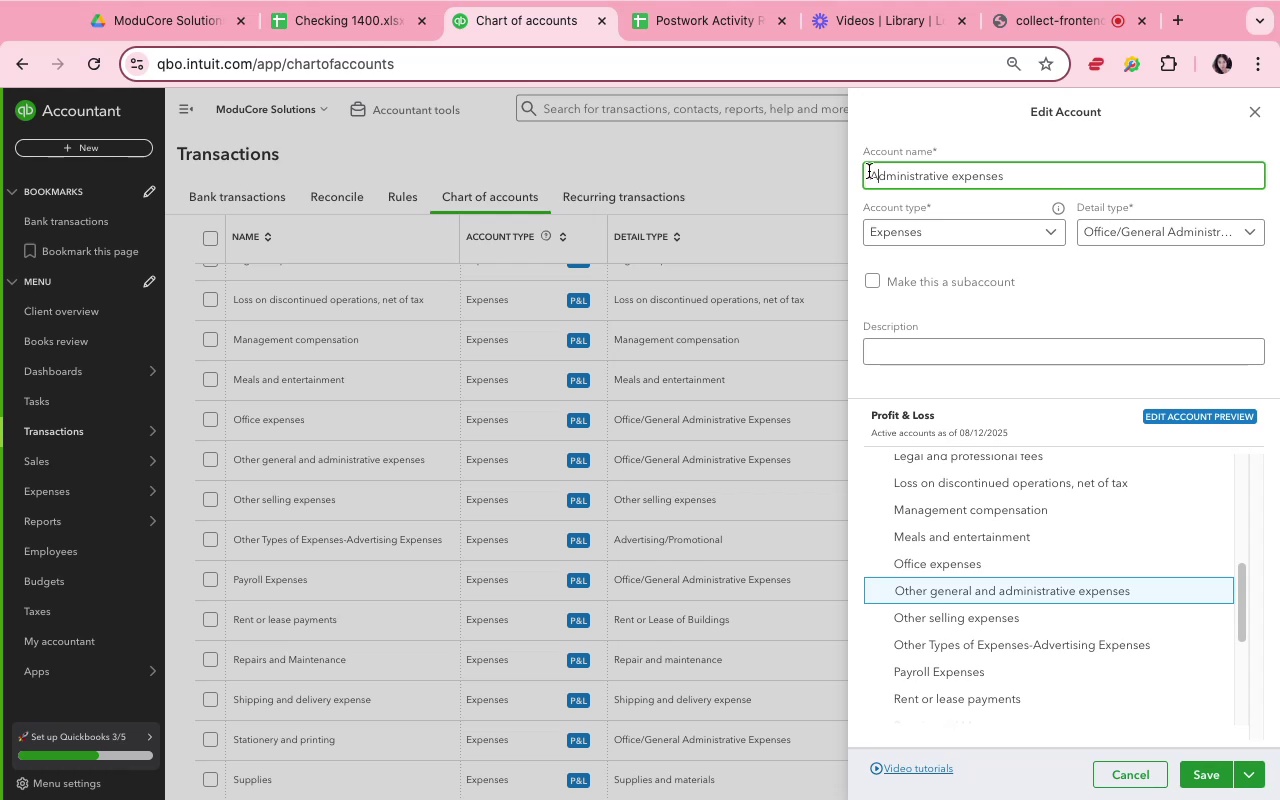 
wait(5.65)
 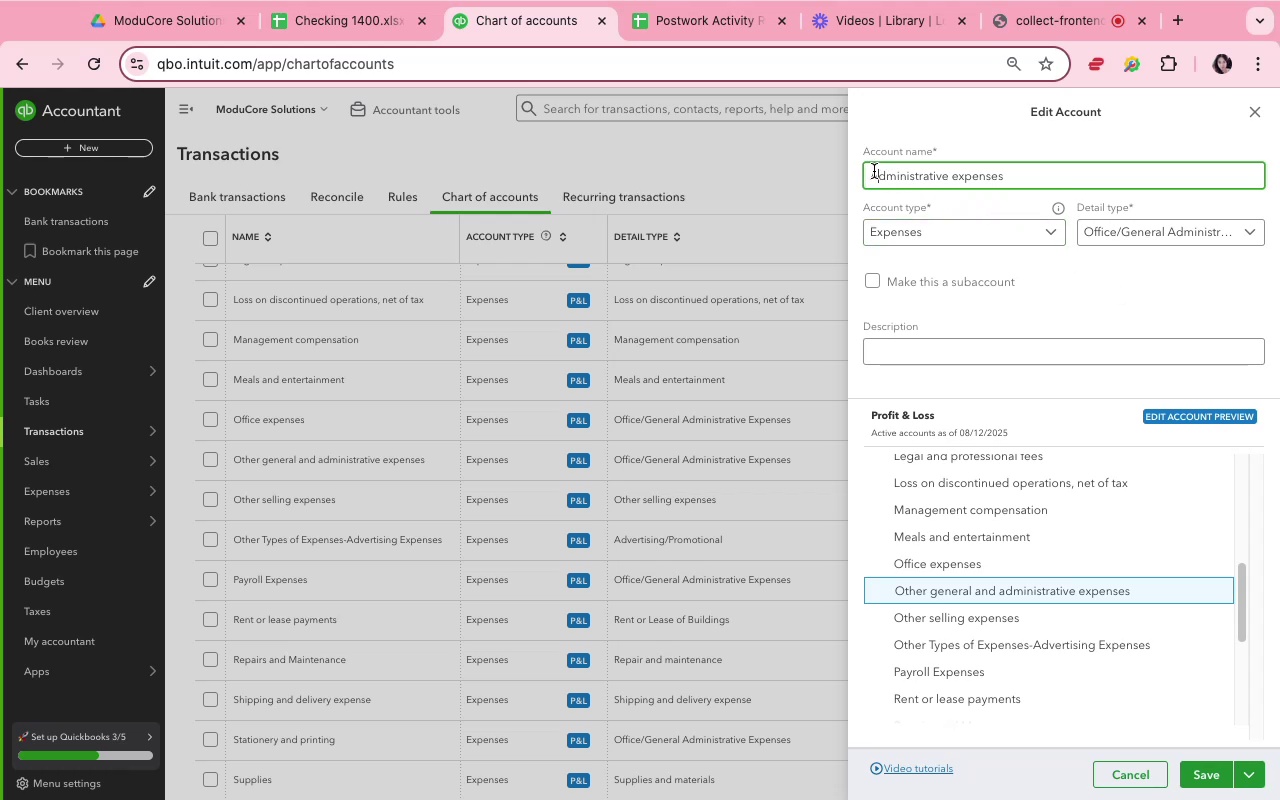 
left_click([873, 172])
 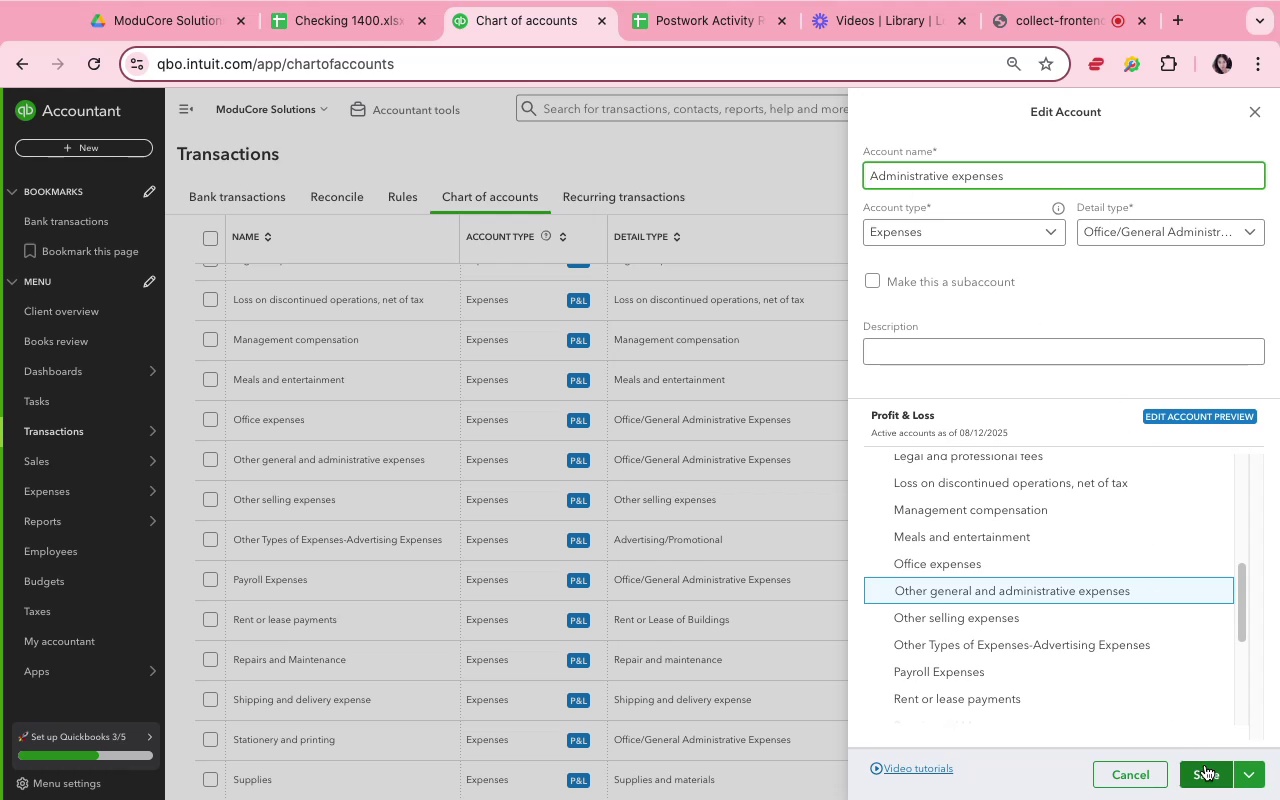 
left_click([1206, 765])
 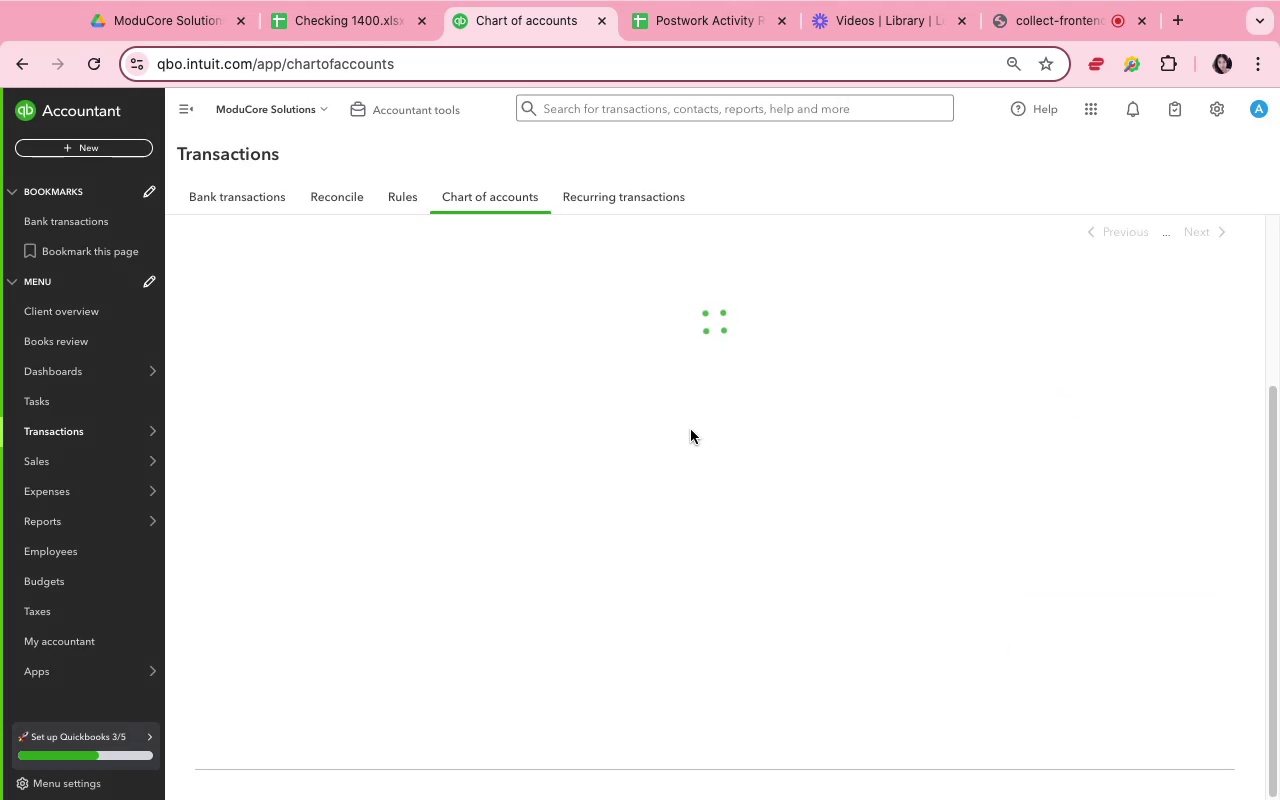 
wait(8.37)
 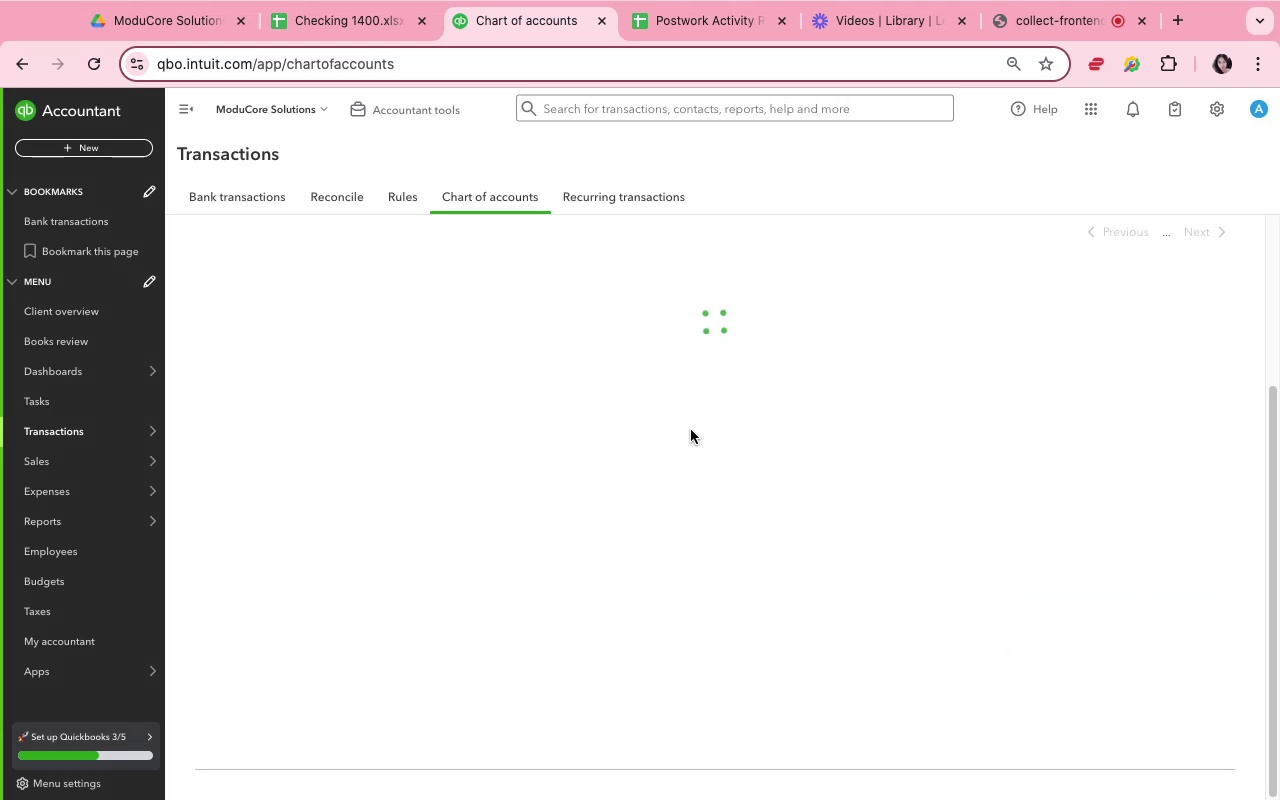 
scroll: coordinate [763, 556], scroll_direction: down, amount: 10.0
 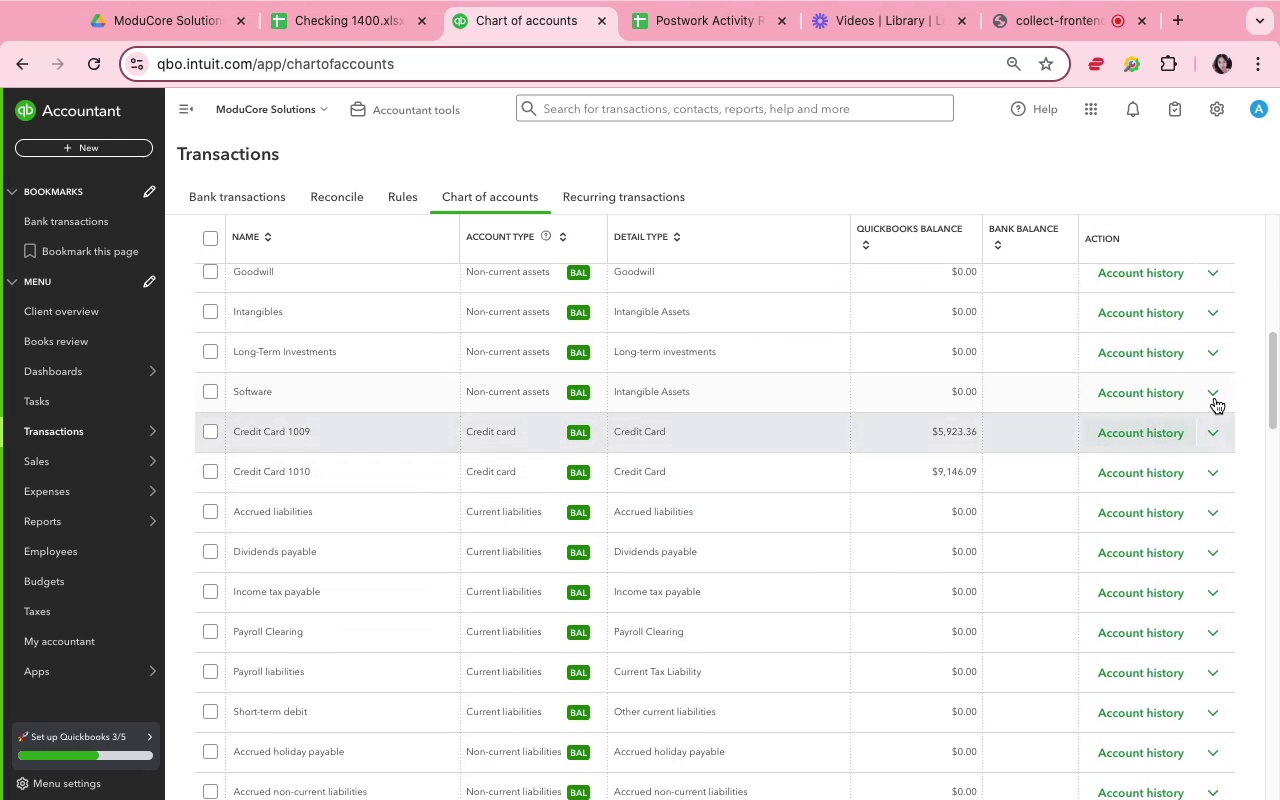 
left_click([1222, 396])
 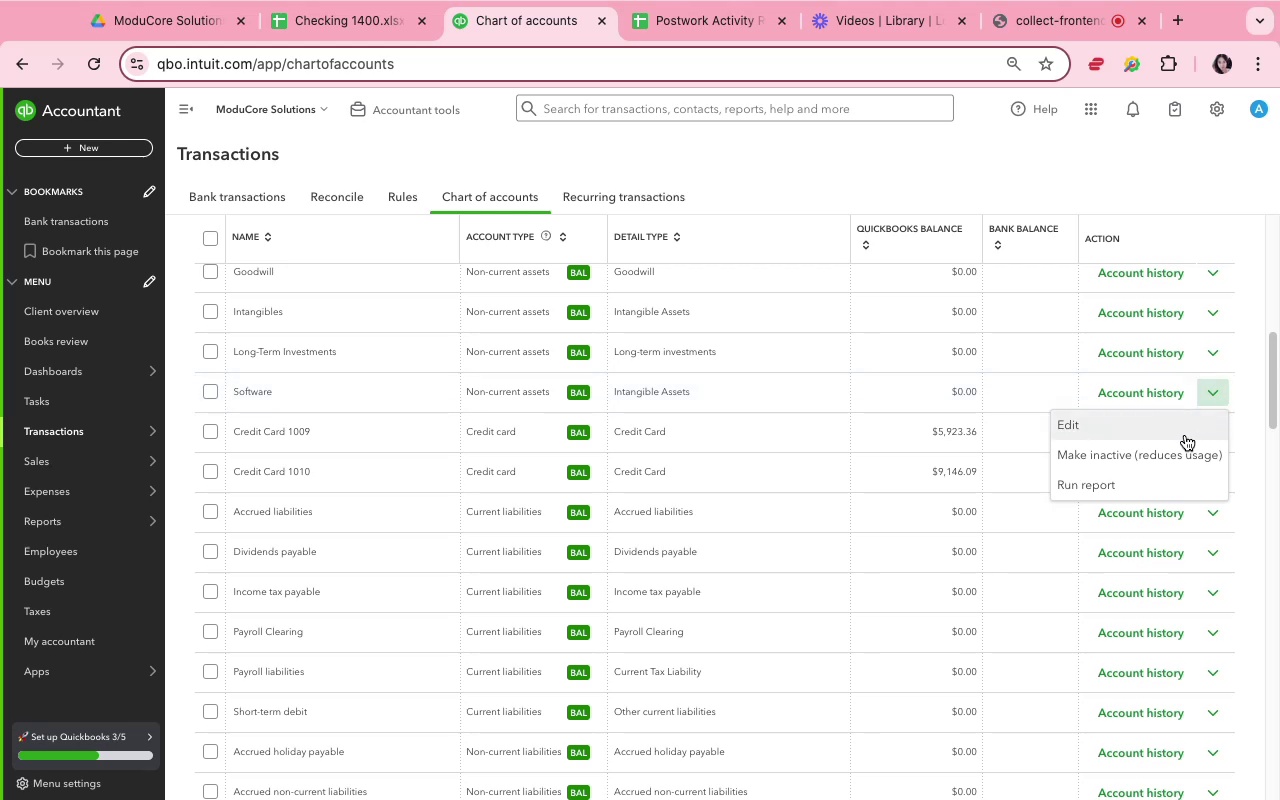 
wait(5.44)
 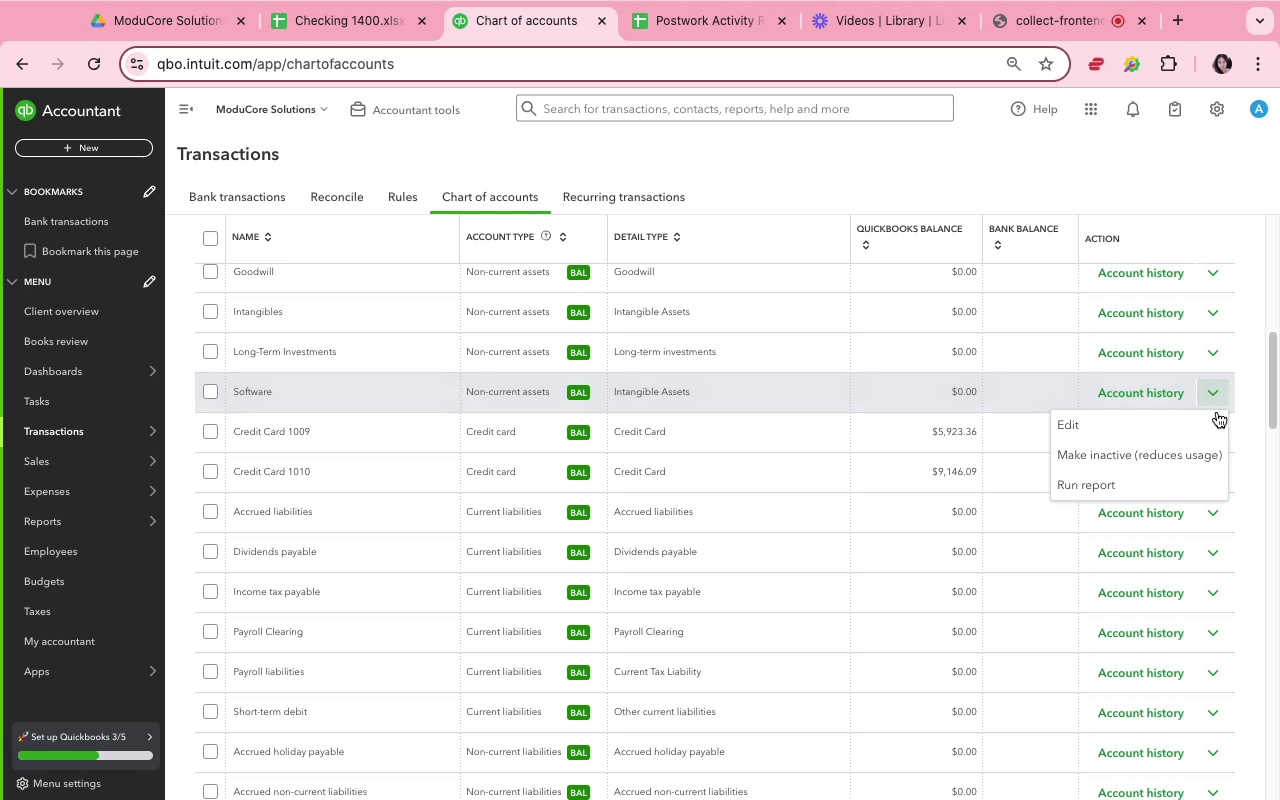 
scroll: coordinate [868, 514], scroll_direction: down, amount: 10.0
 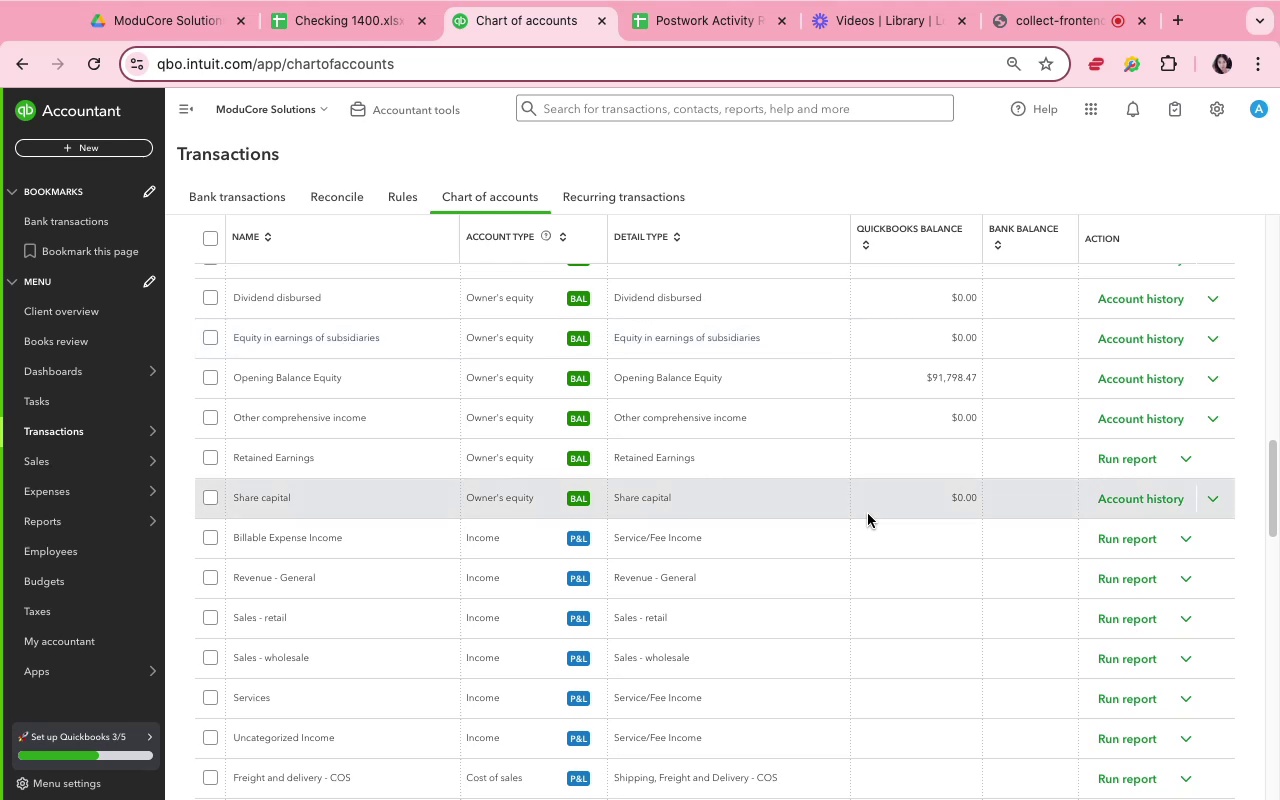 
scroll: coordinate [869, 518], scroll_direction: up, amount: 27.0
 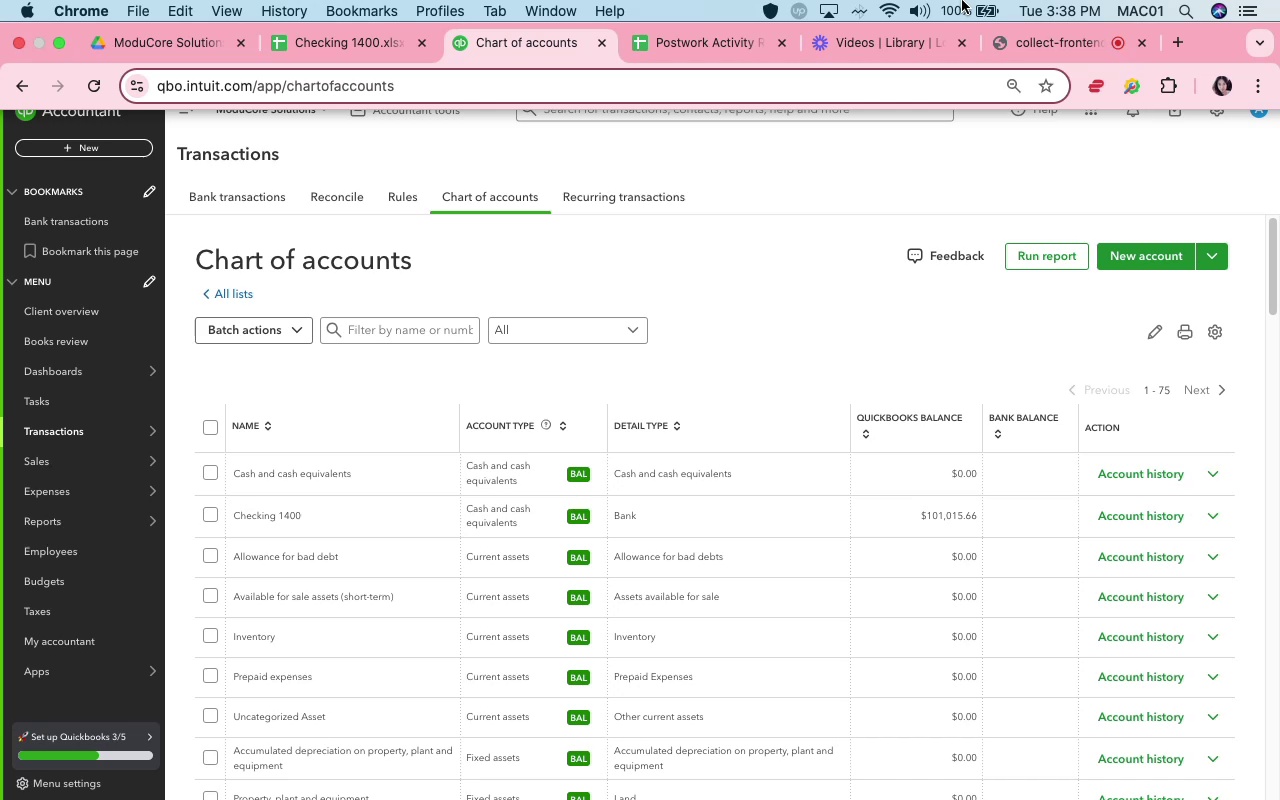 
scroll: coordinate [877, 589], scroll_direction: down, amount: 24.0
 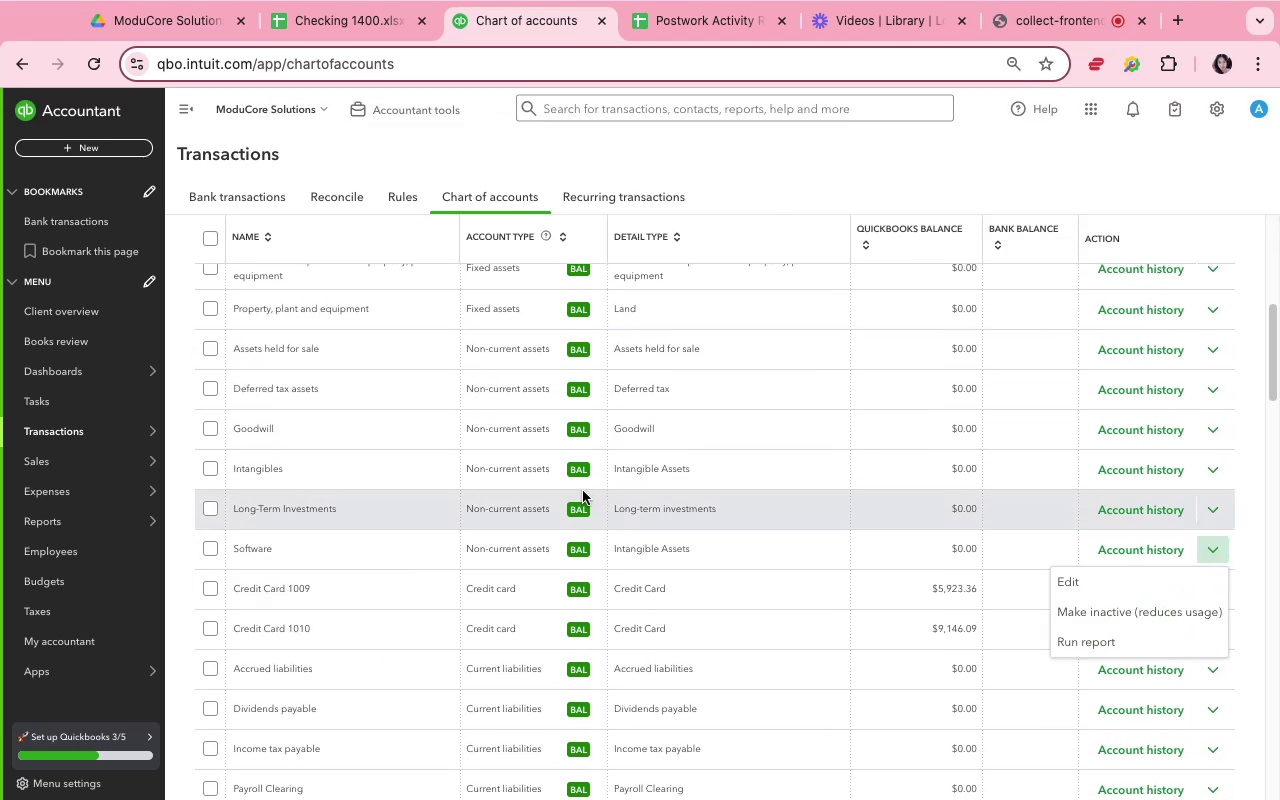 
scroll: coordinate [620, 440], scroll_direction: up, amount: 4.0
 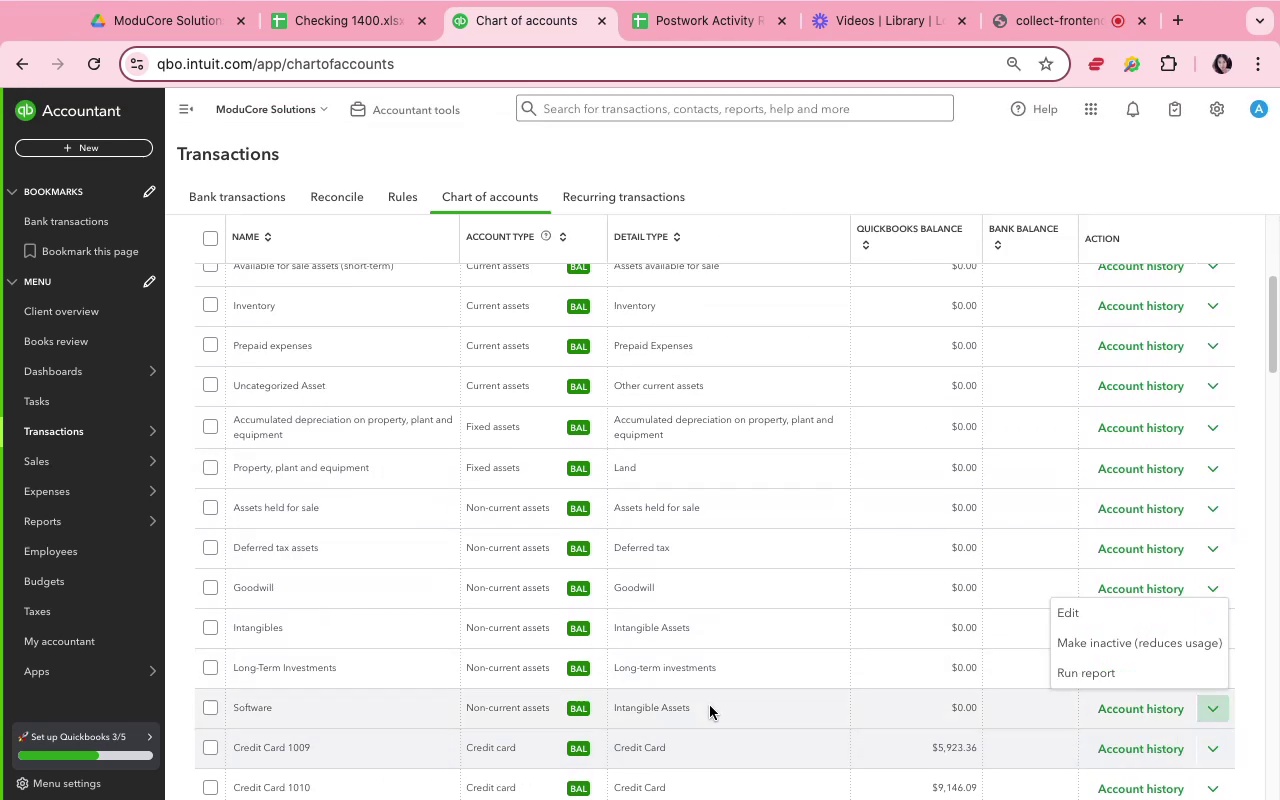 
left_click([711, 706])
 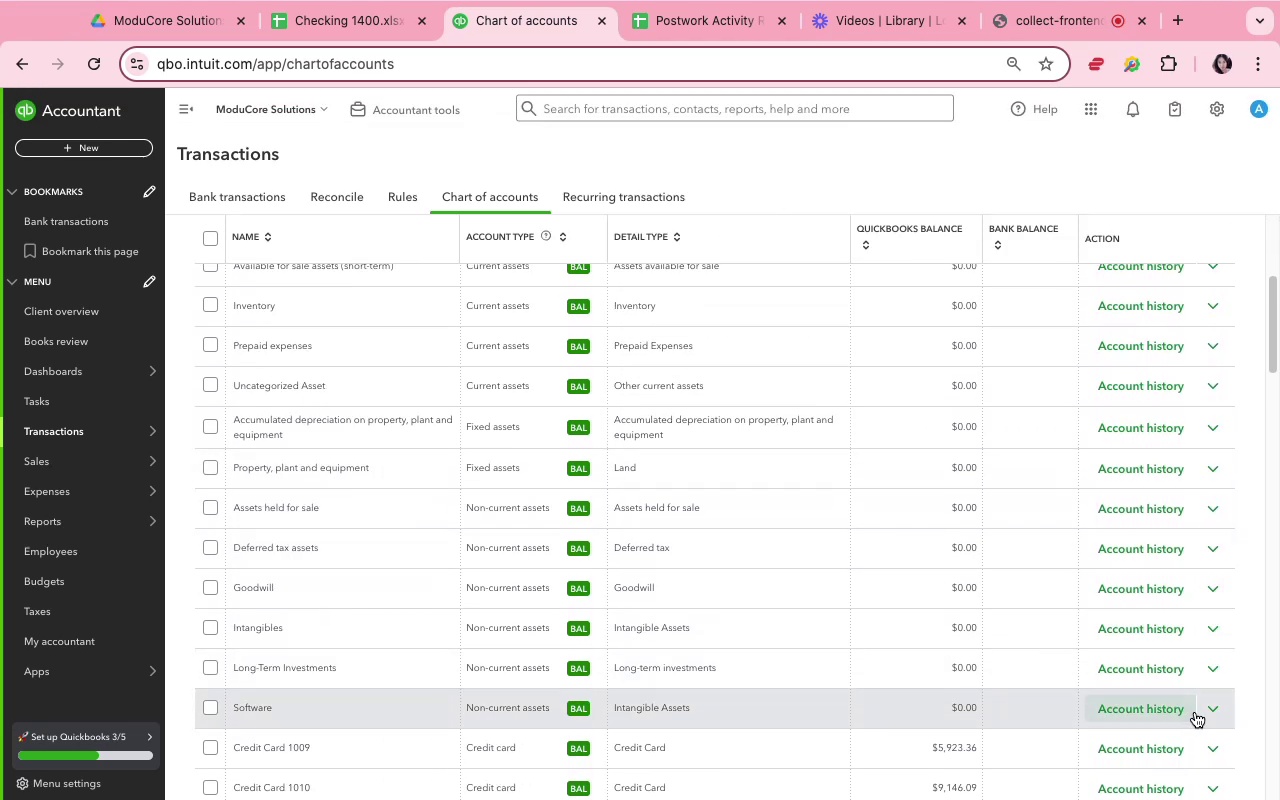 
scroll: coordinate [1119, 568], scroll_direction: up, amount: 26.0
 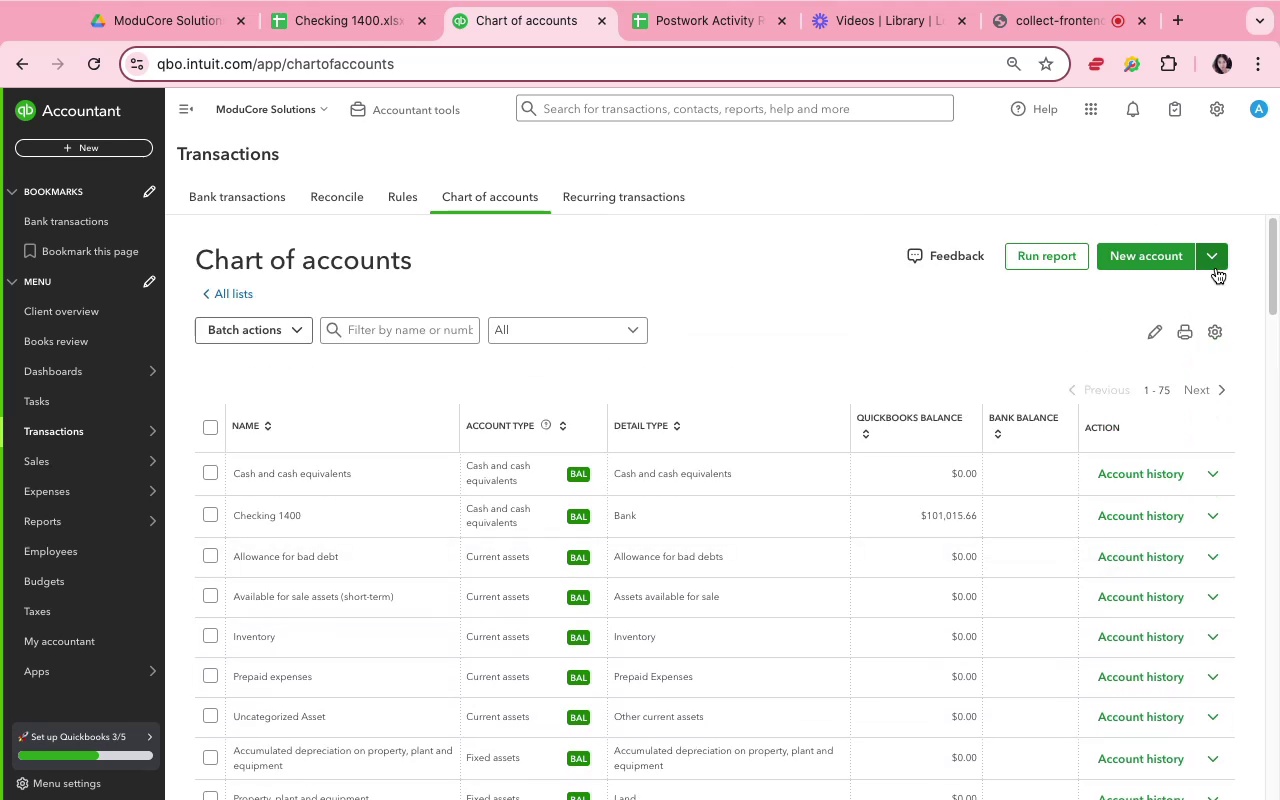 
left_click([1216, 267])
 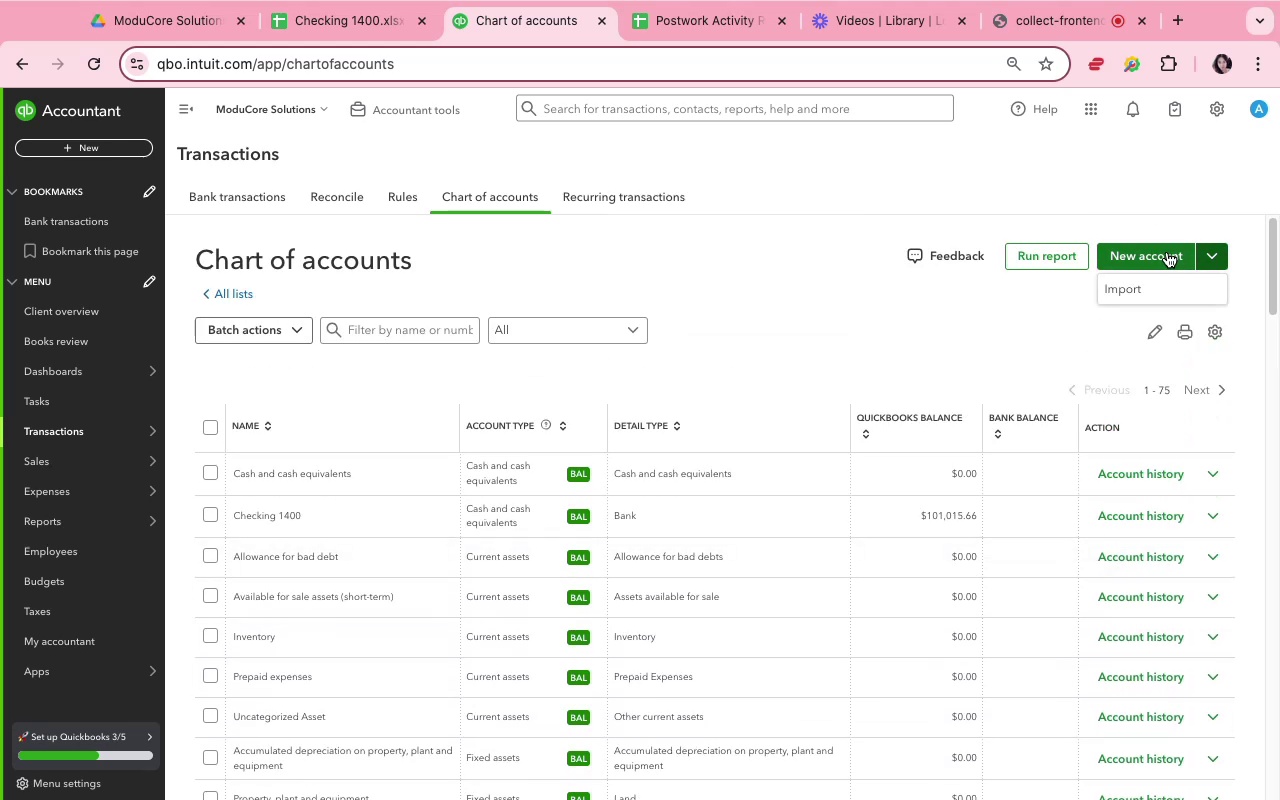 
left_click([1167, 252])
 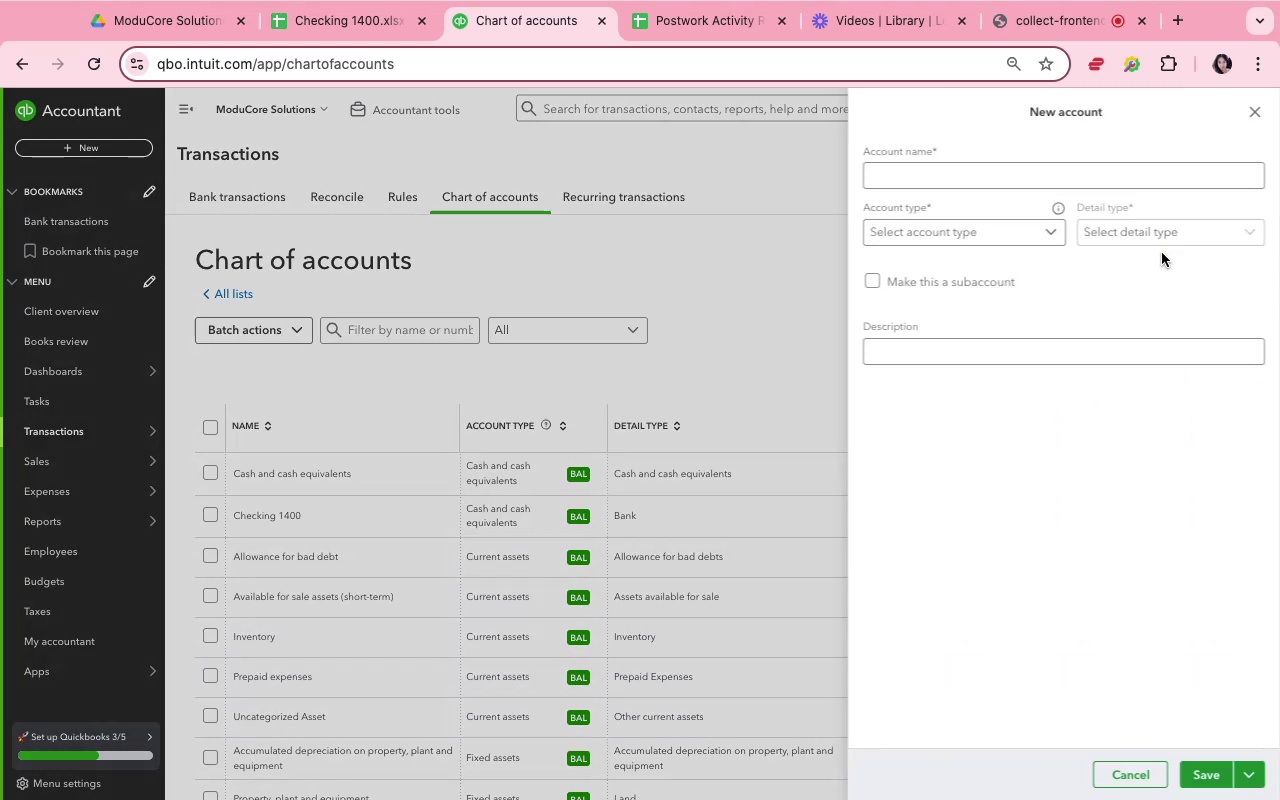 
left_click([935, 168])
 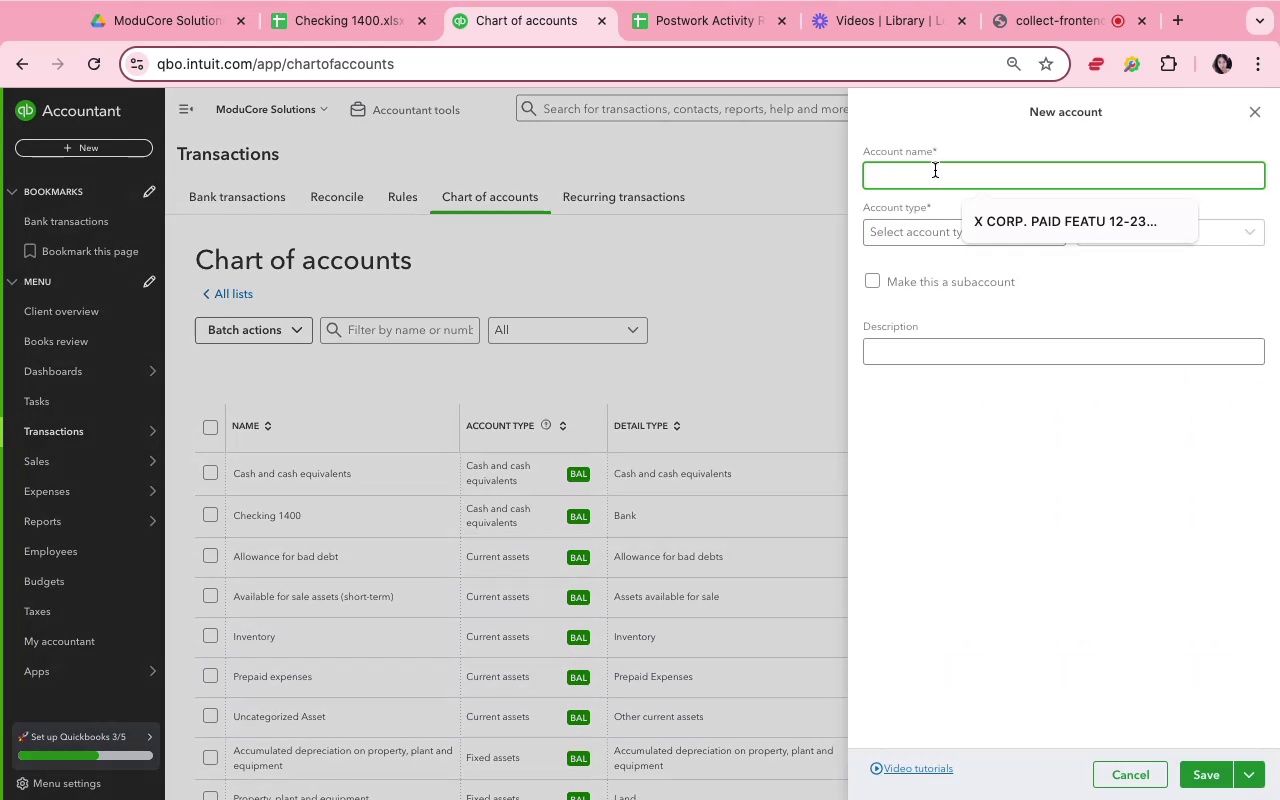 
type(Sofware )
 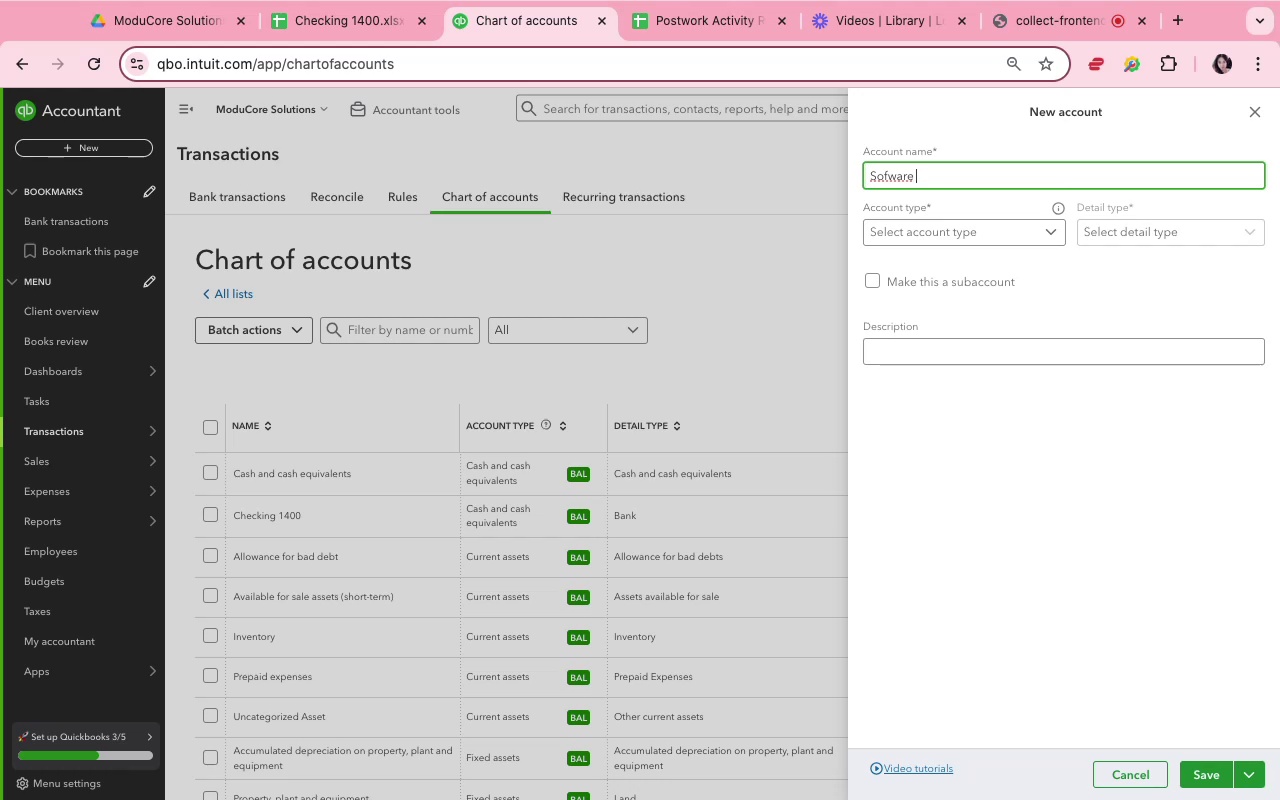 
wait(7.28)
 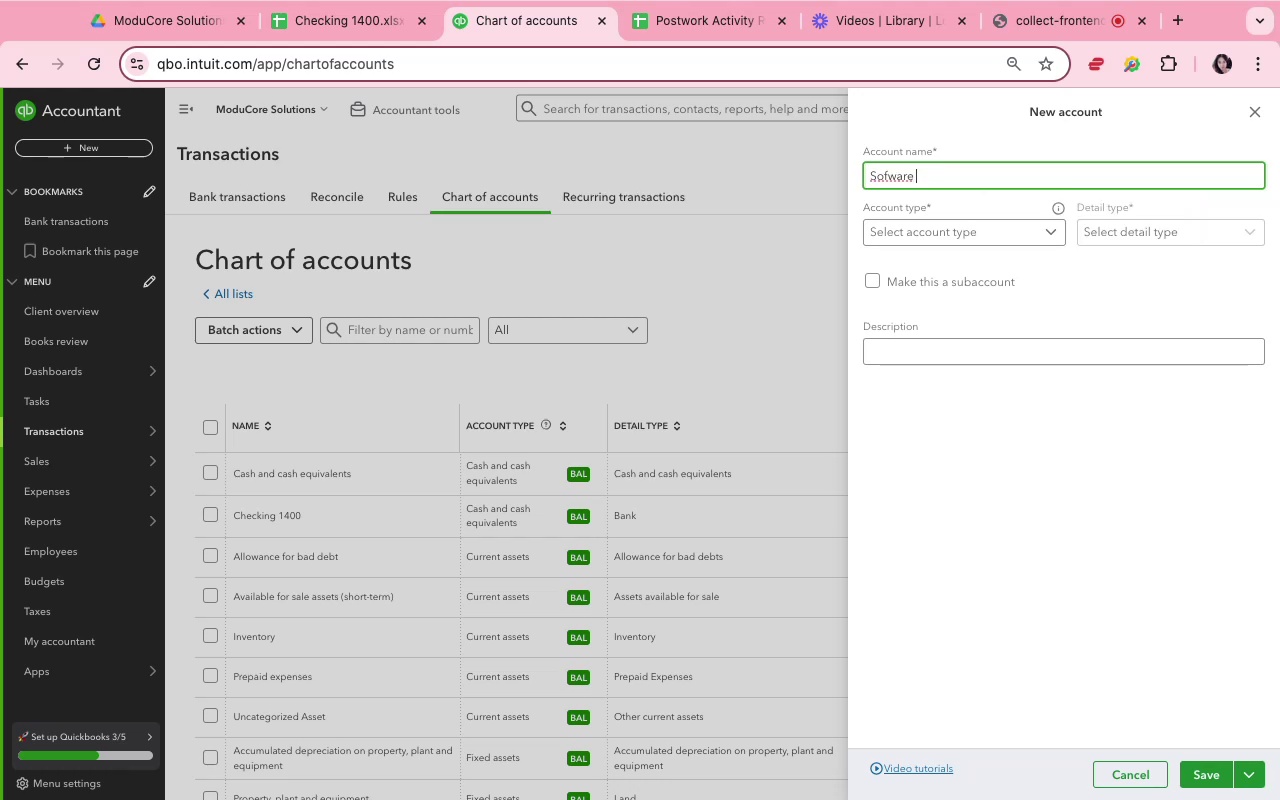 
type(Membership)
 